 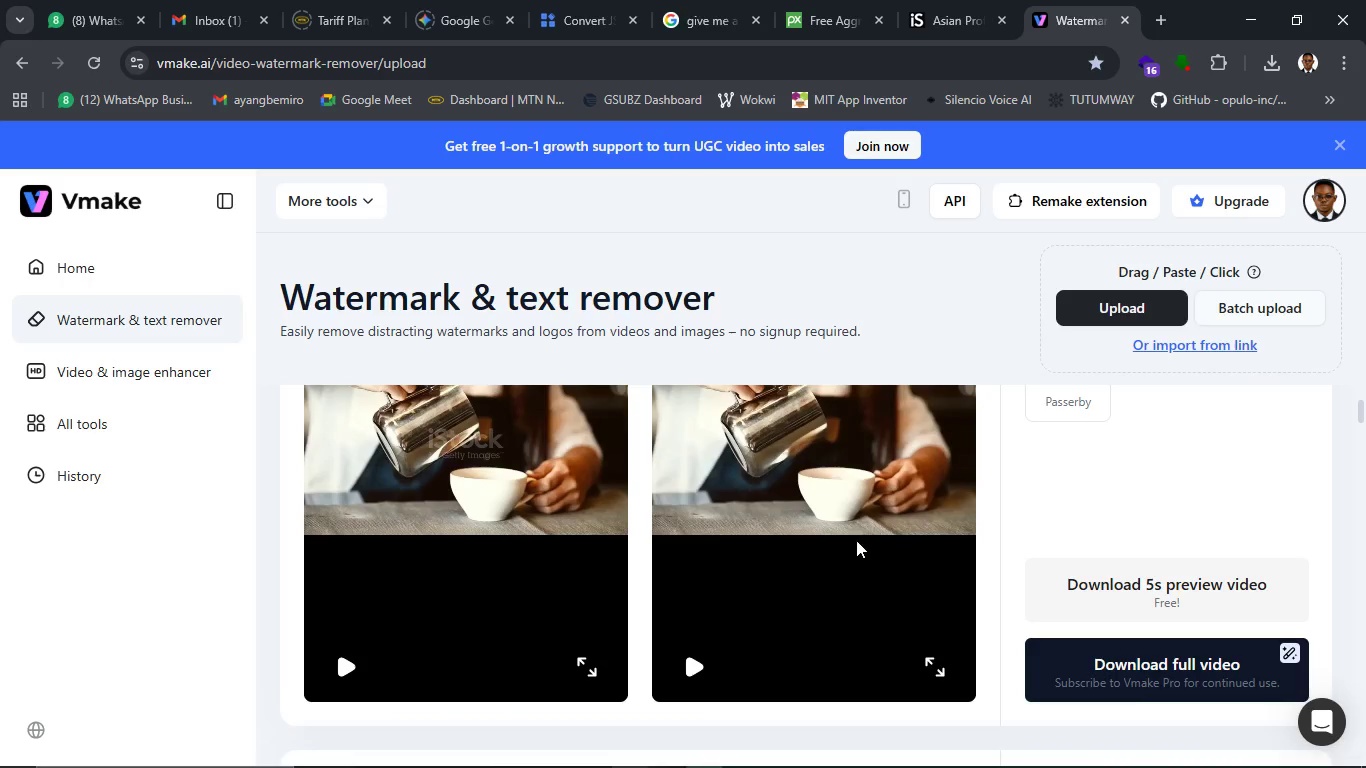 
left_click([697, 676])
 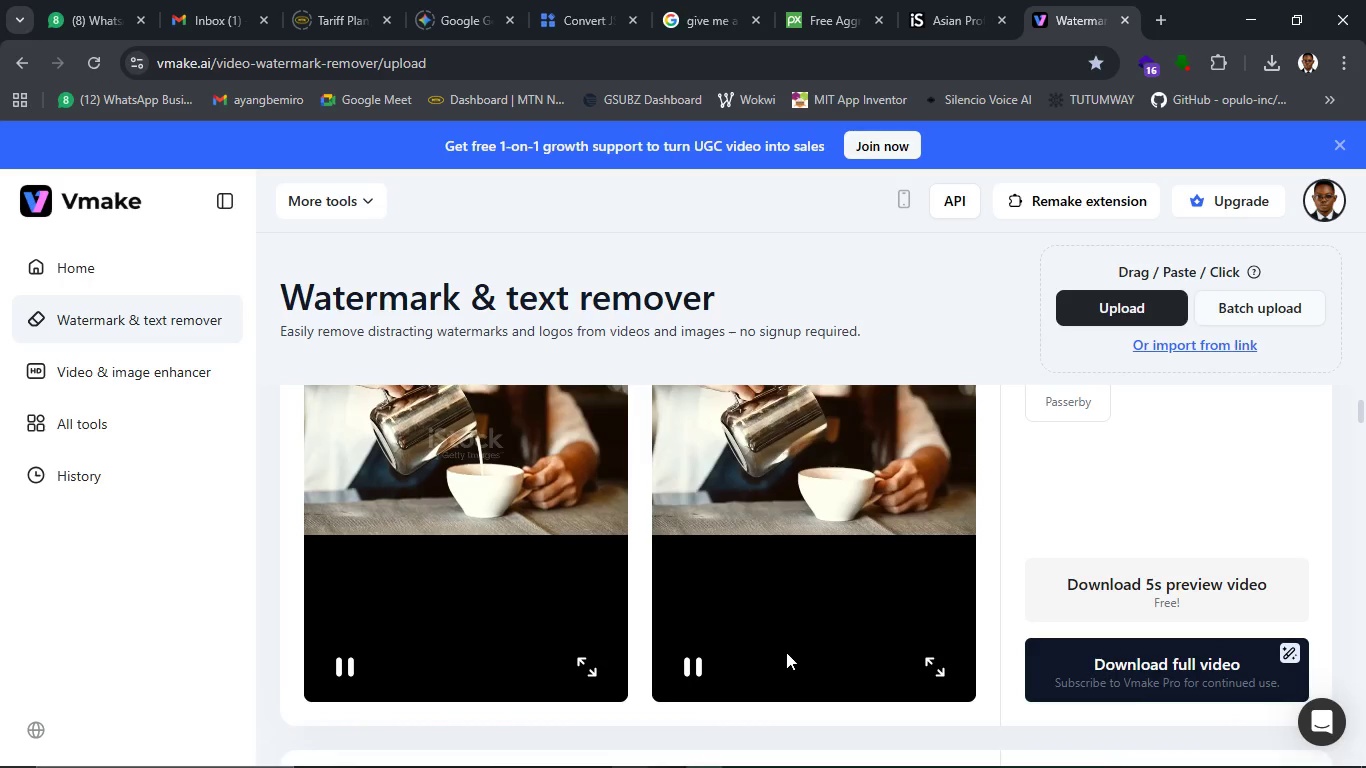 
scroll: coordinate [786, 652], scroll_direction: up, amount: 1.0
 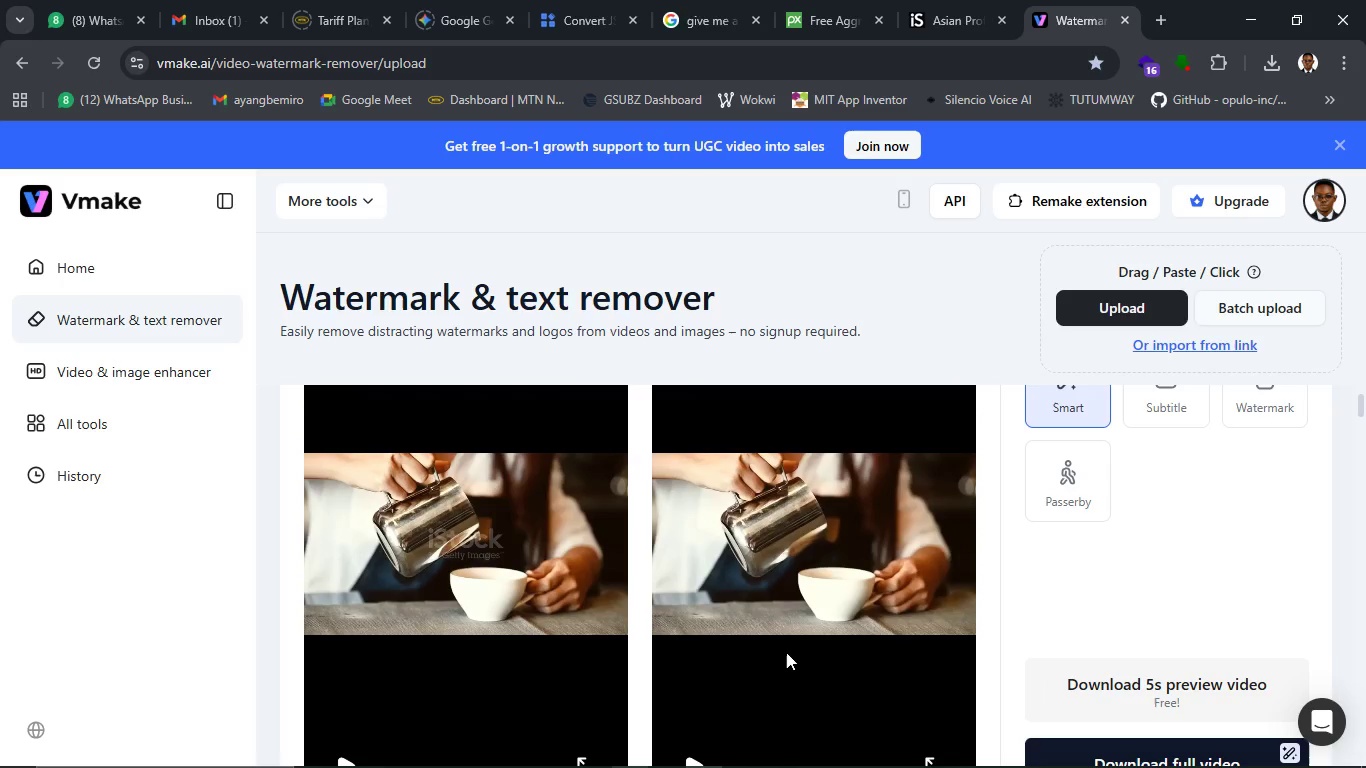 
scroll: coordinate [786, 652], scroll_direction: none, amount: 0.0
 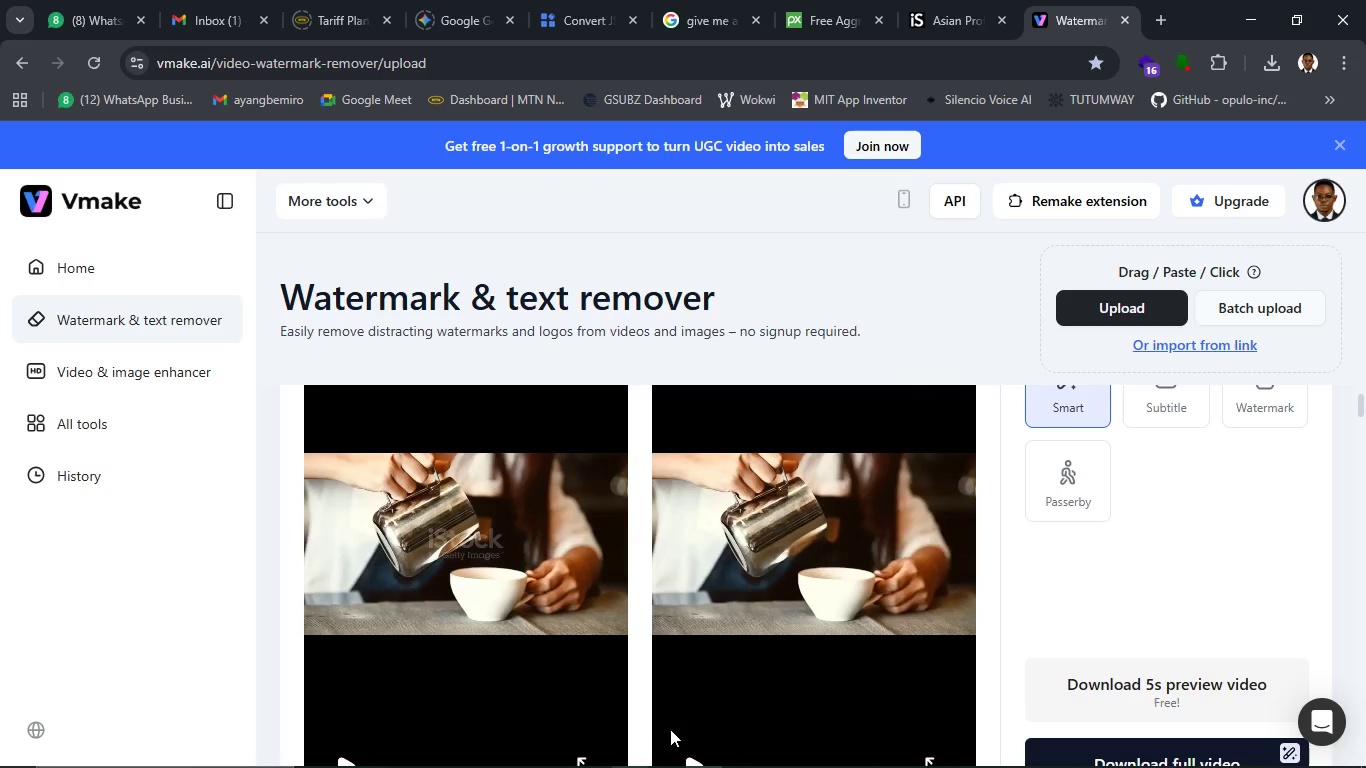 
scroll: coordinate [670, 729], scroll_direction: down, amount: 1.0
 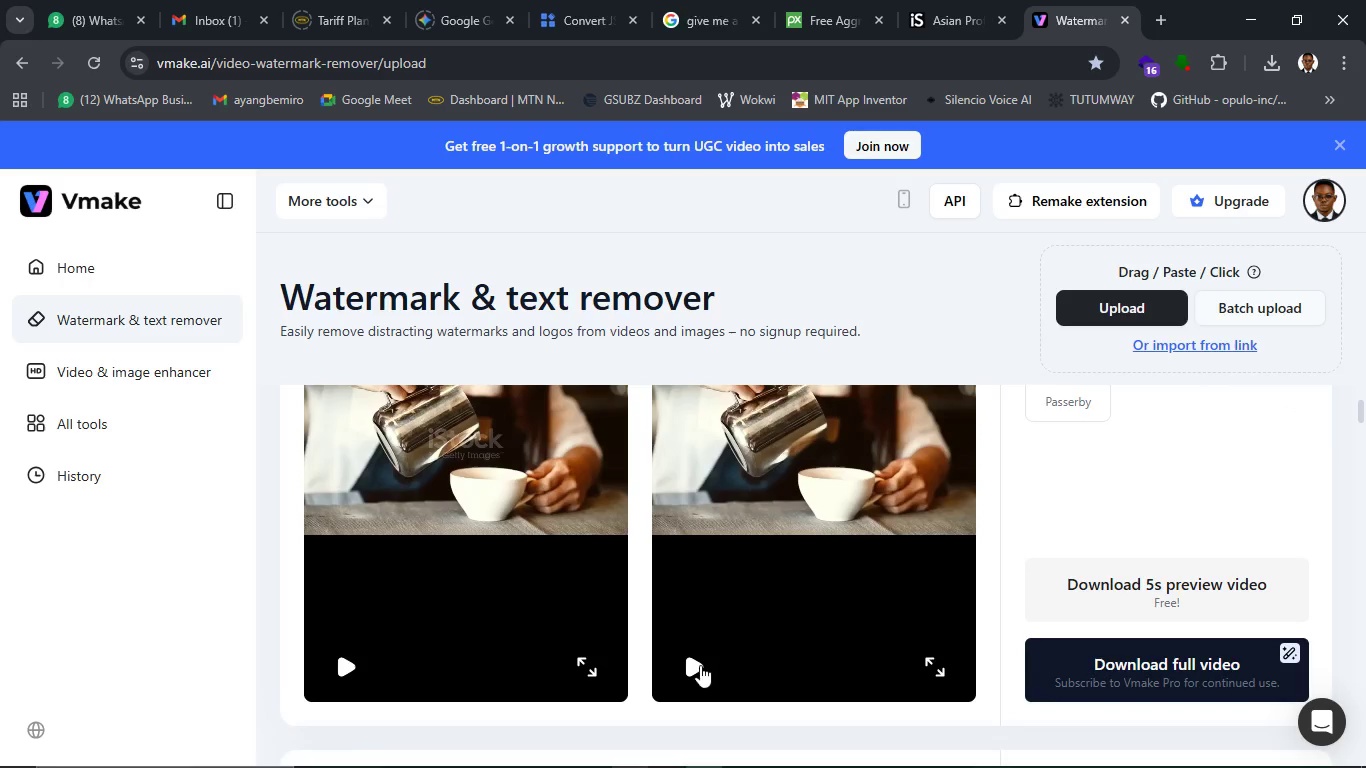 
left_click([700, 665])
 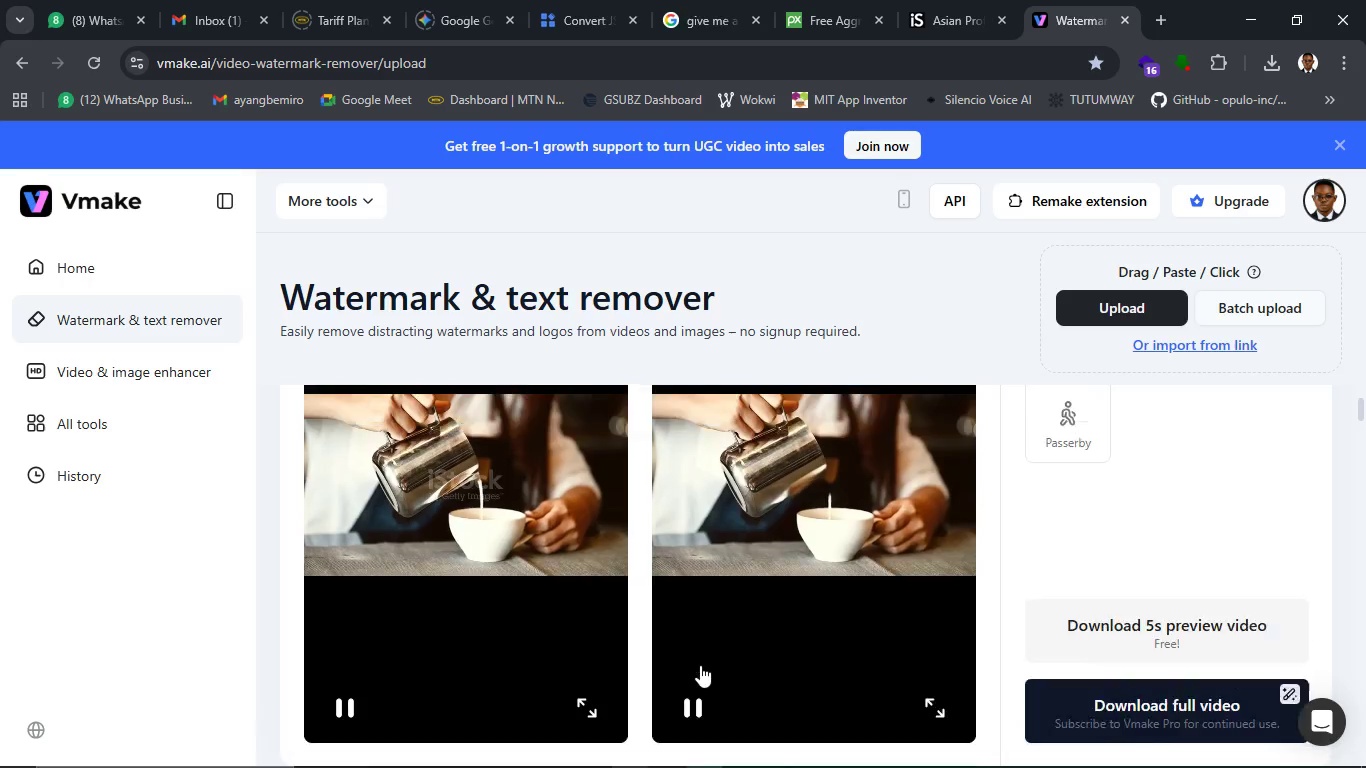 
scroll: coordinate [700, 665], scroll_direction: up, amount: 1.0
 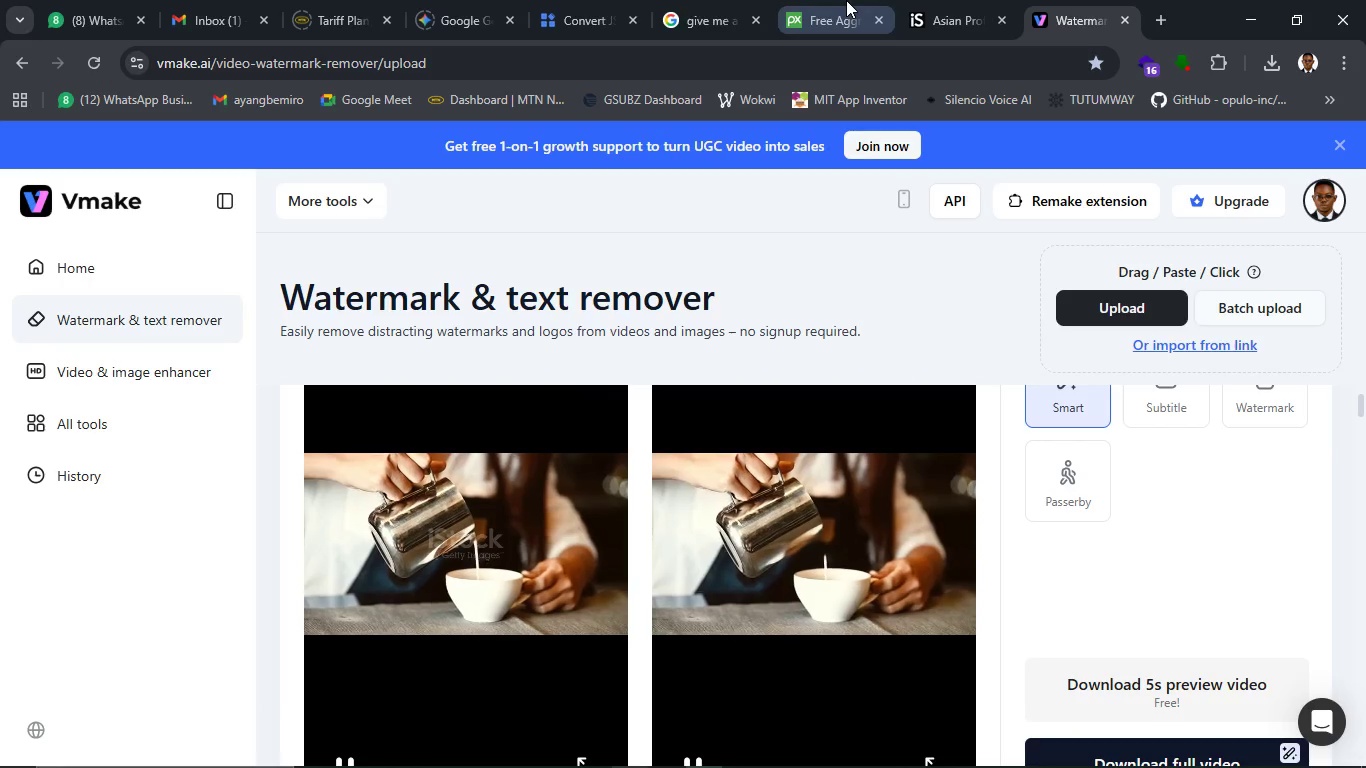 
left_click([913, 14])
 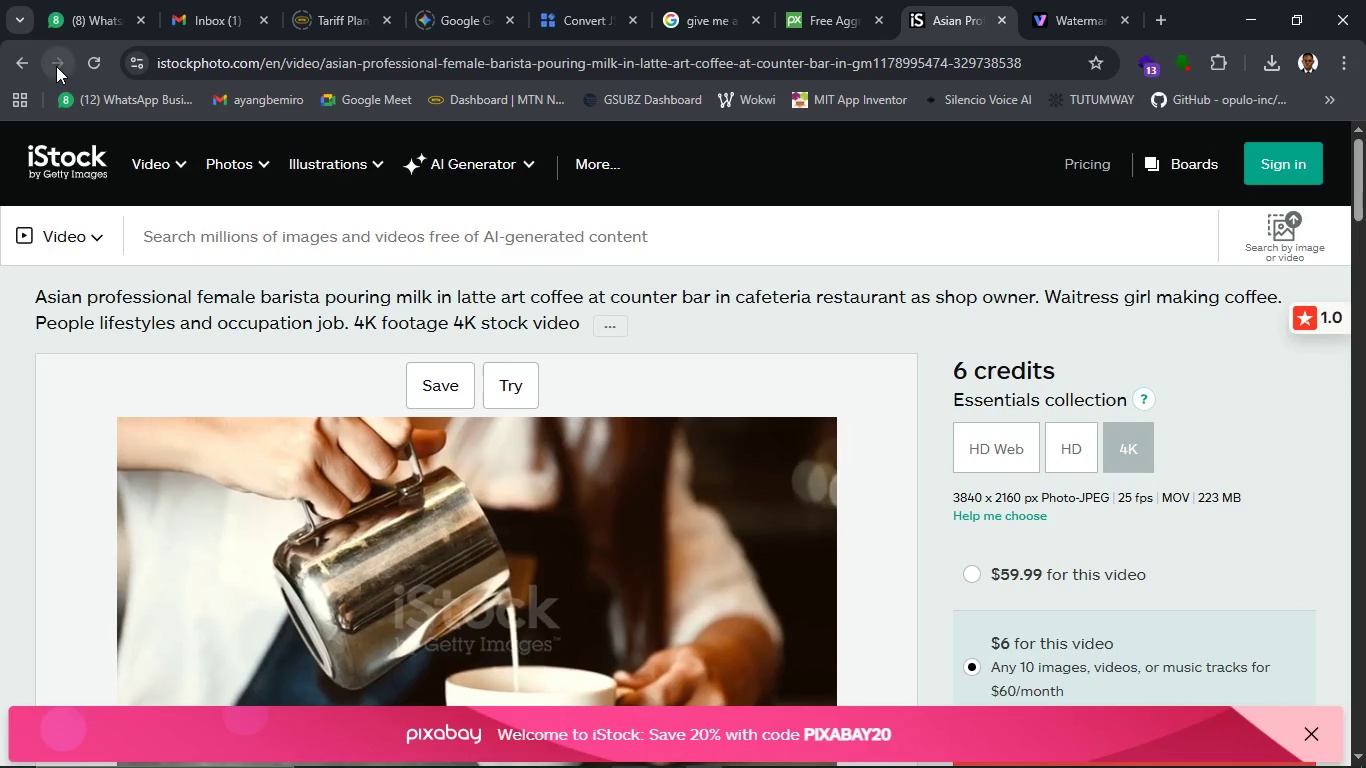 
left_click([26, 58])
 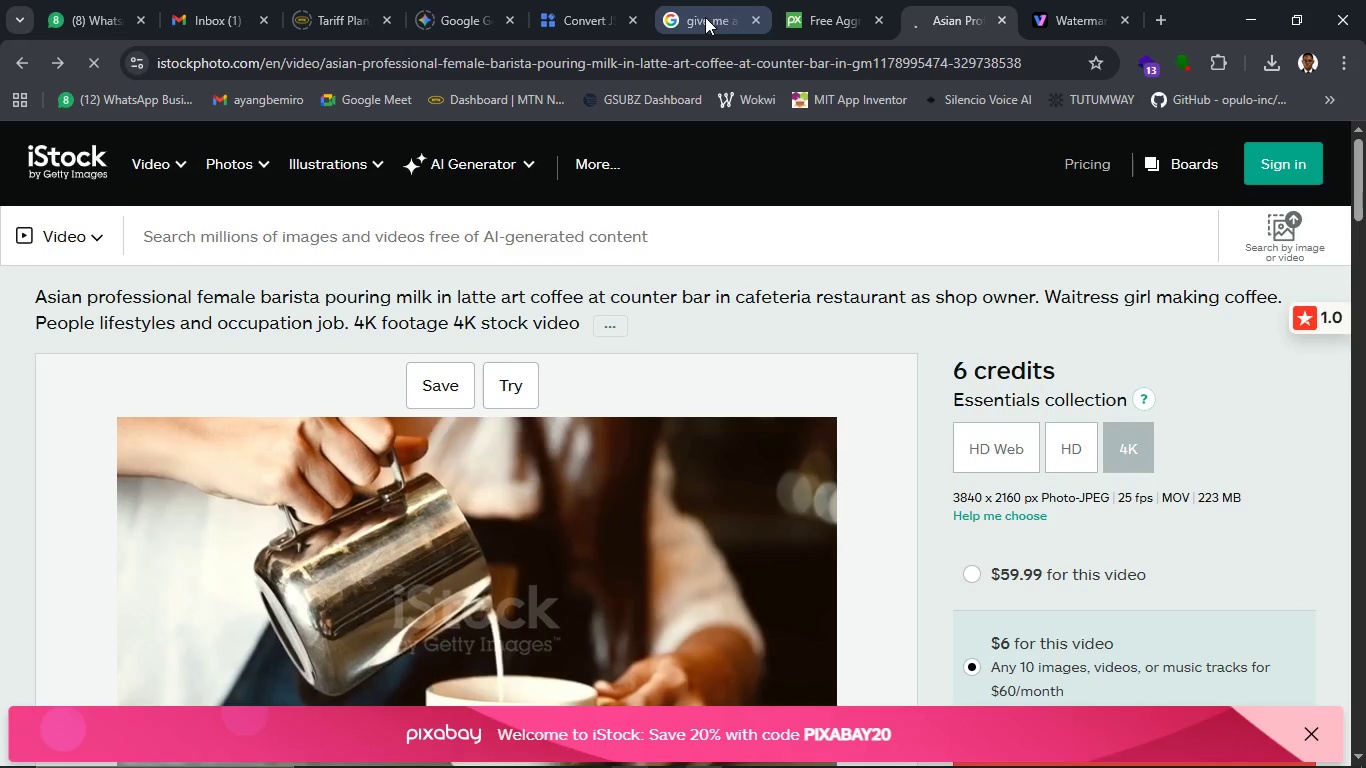 
left_click([705, 17])
 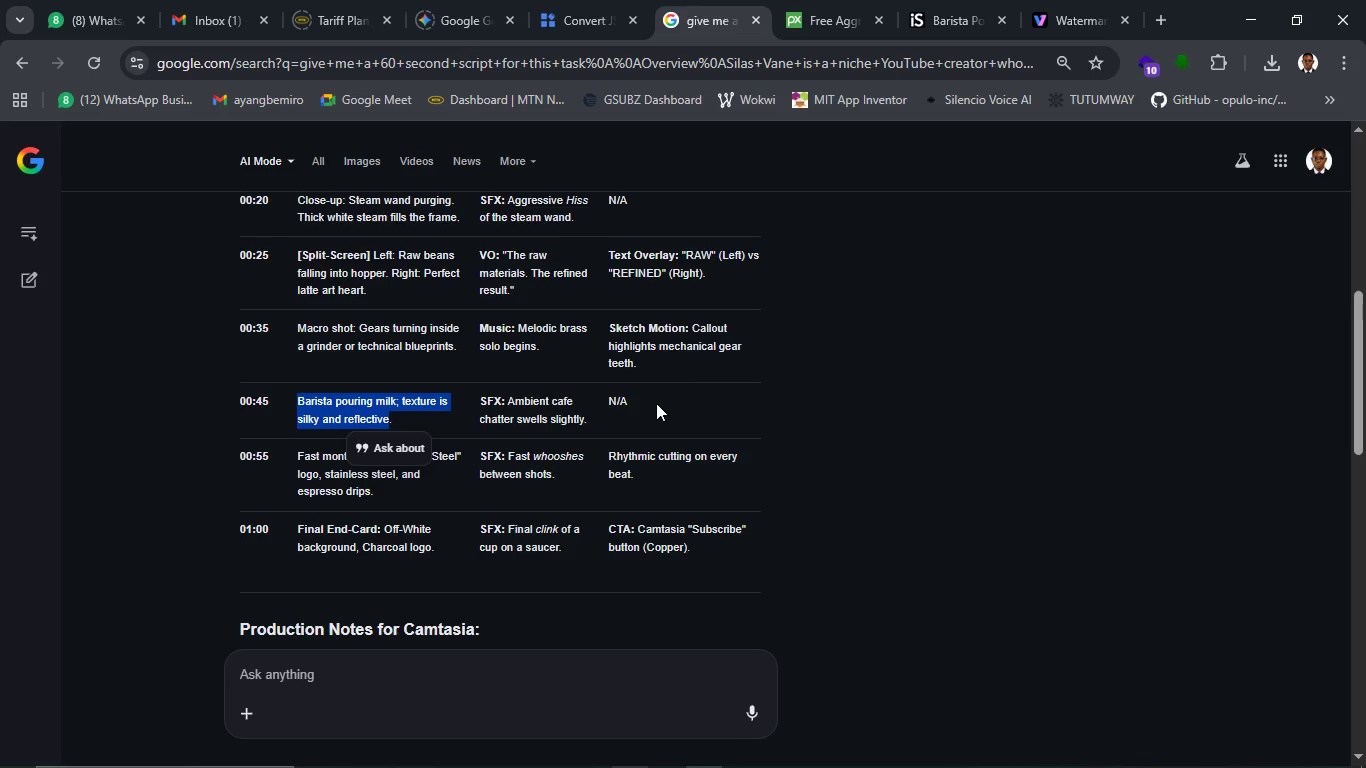 
wait(7.97)
 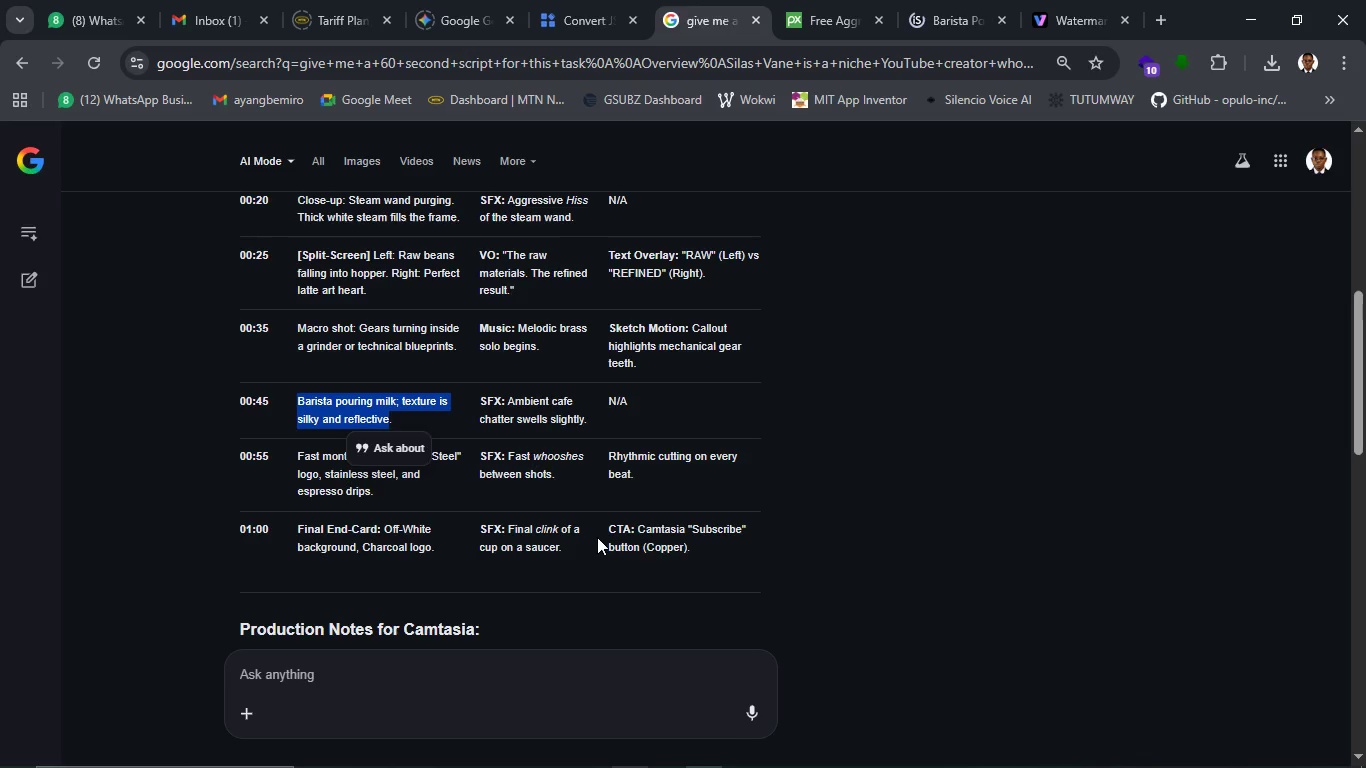 
left_click([941, 15])
 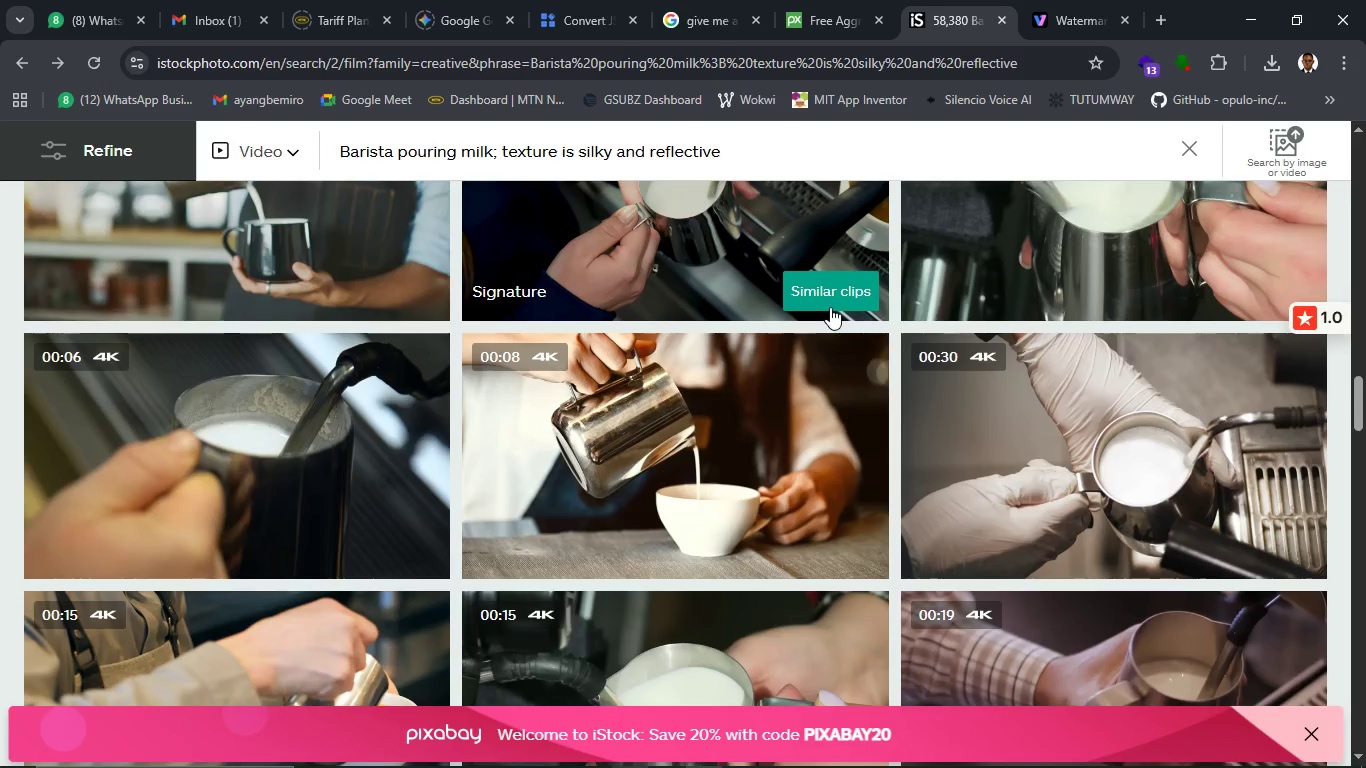 
scroll: coordinate [1094, 457], scroll_direction: down, amount: 8.0
 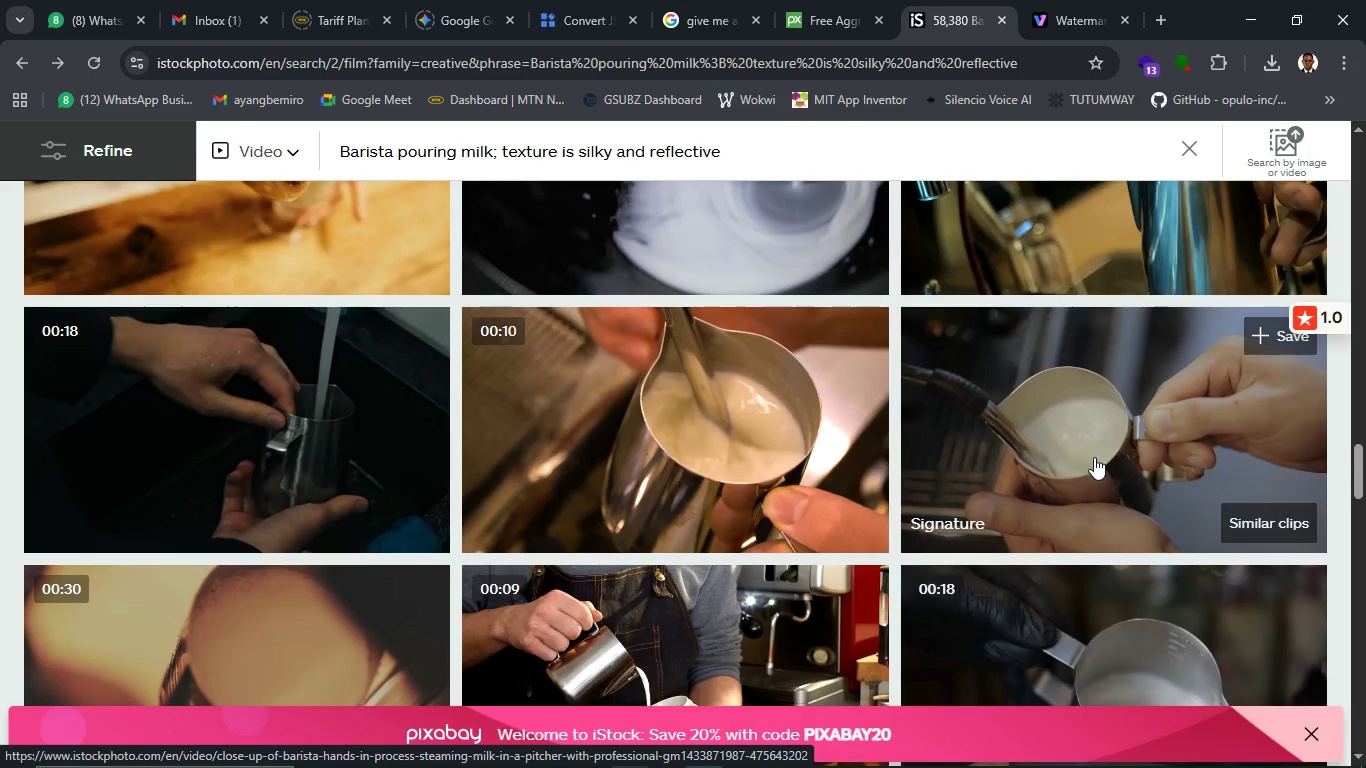 
scroll: coordinate [1094, 457], scroll_direction: up, amount: 5.0
 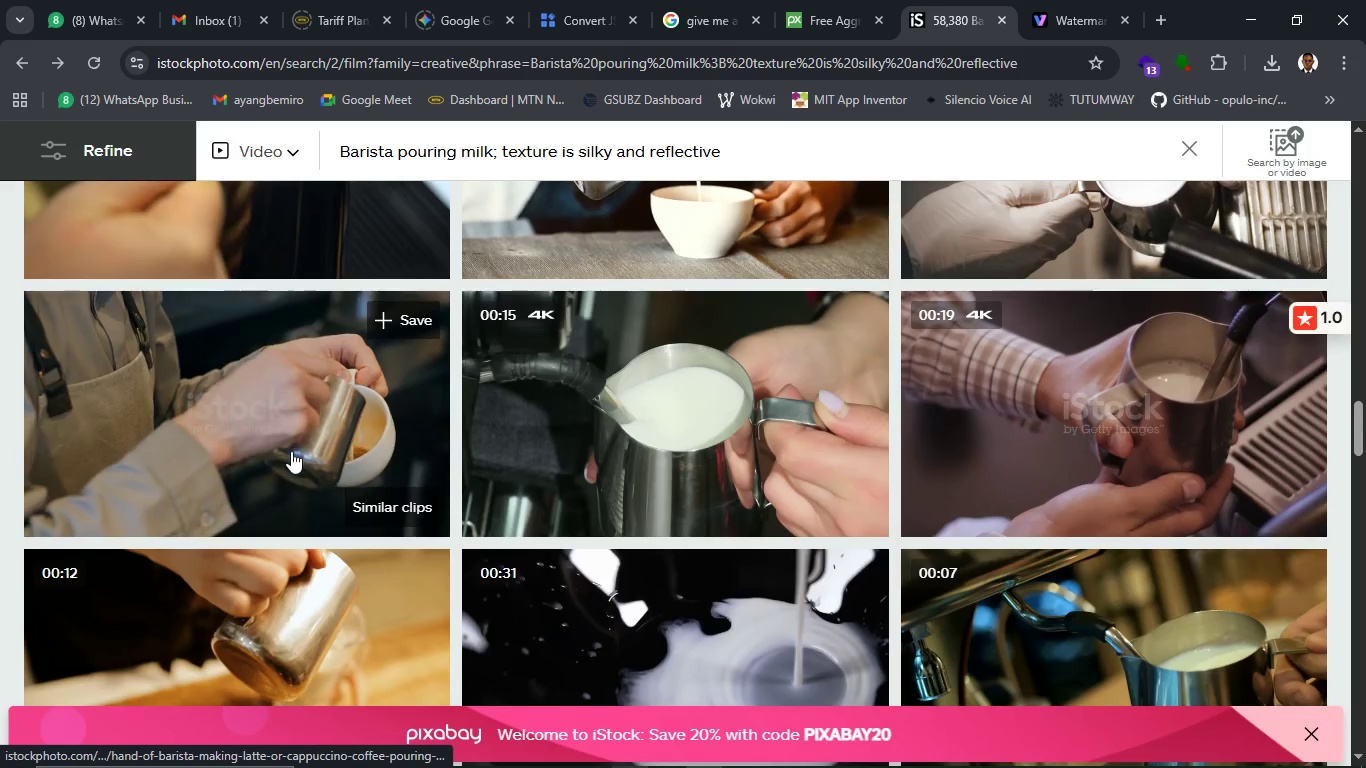 
wait(5.76)
 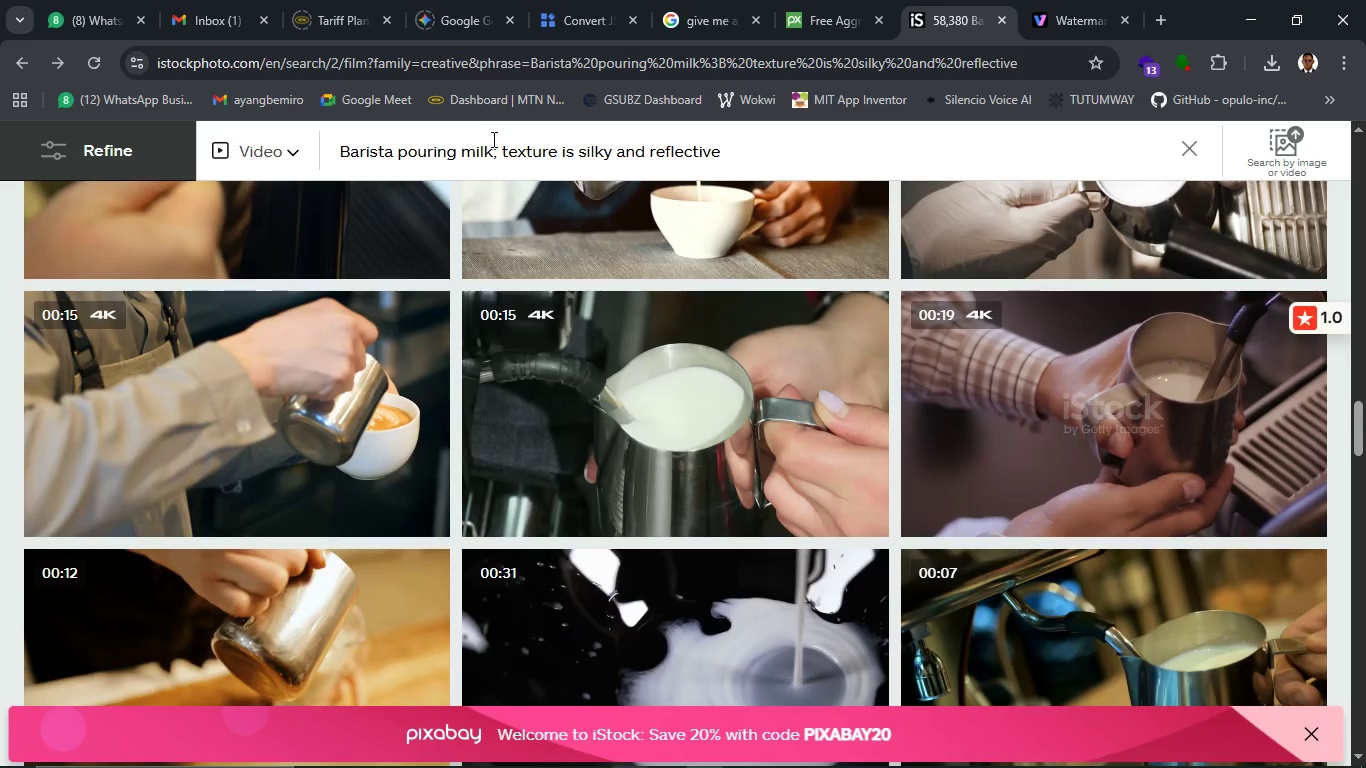 
scroll: coordinate [296, 489], scroll_direction: down, amount: 8.0
 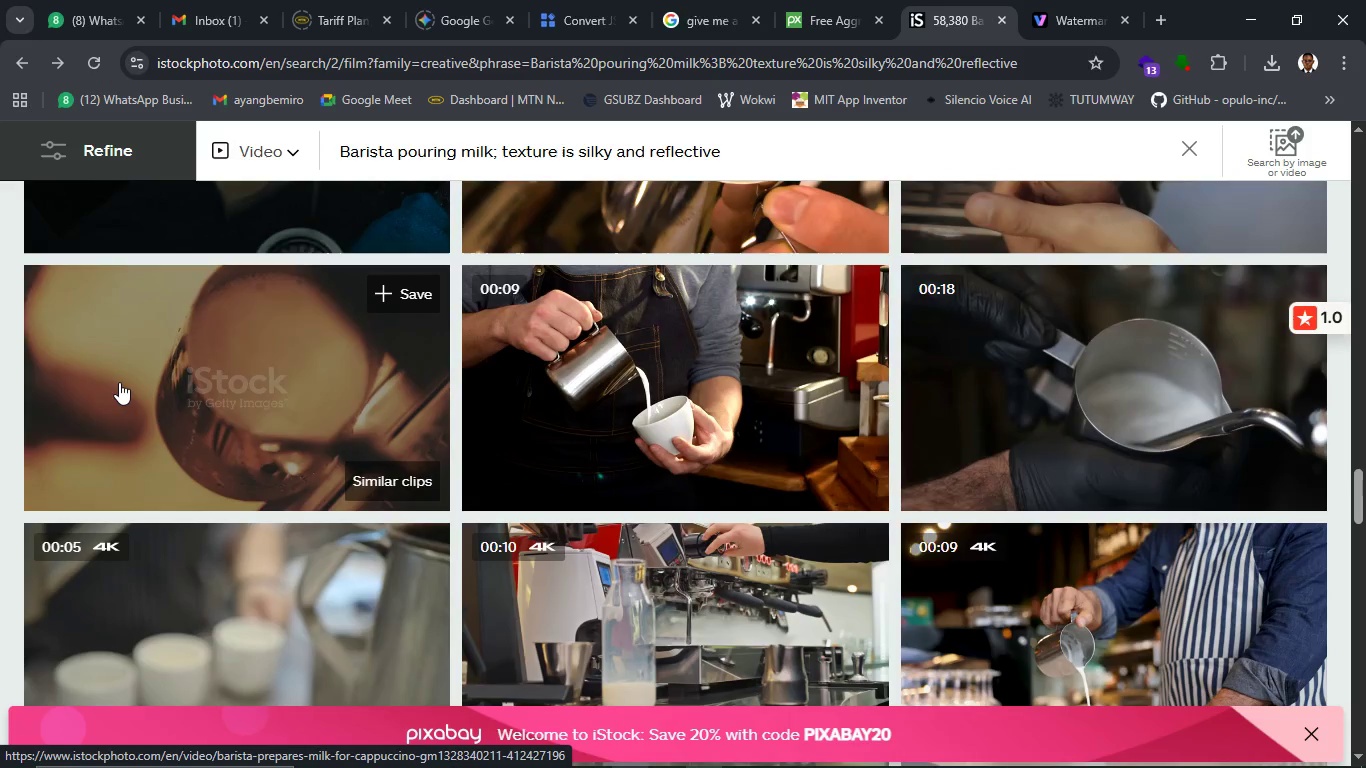 
wait(5.36)
 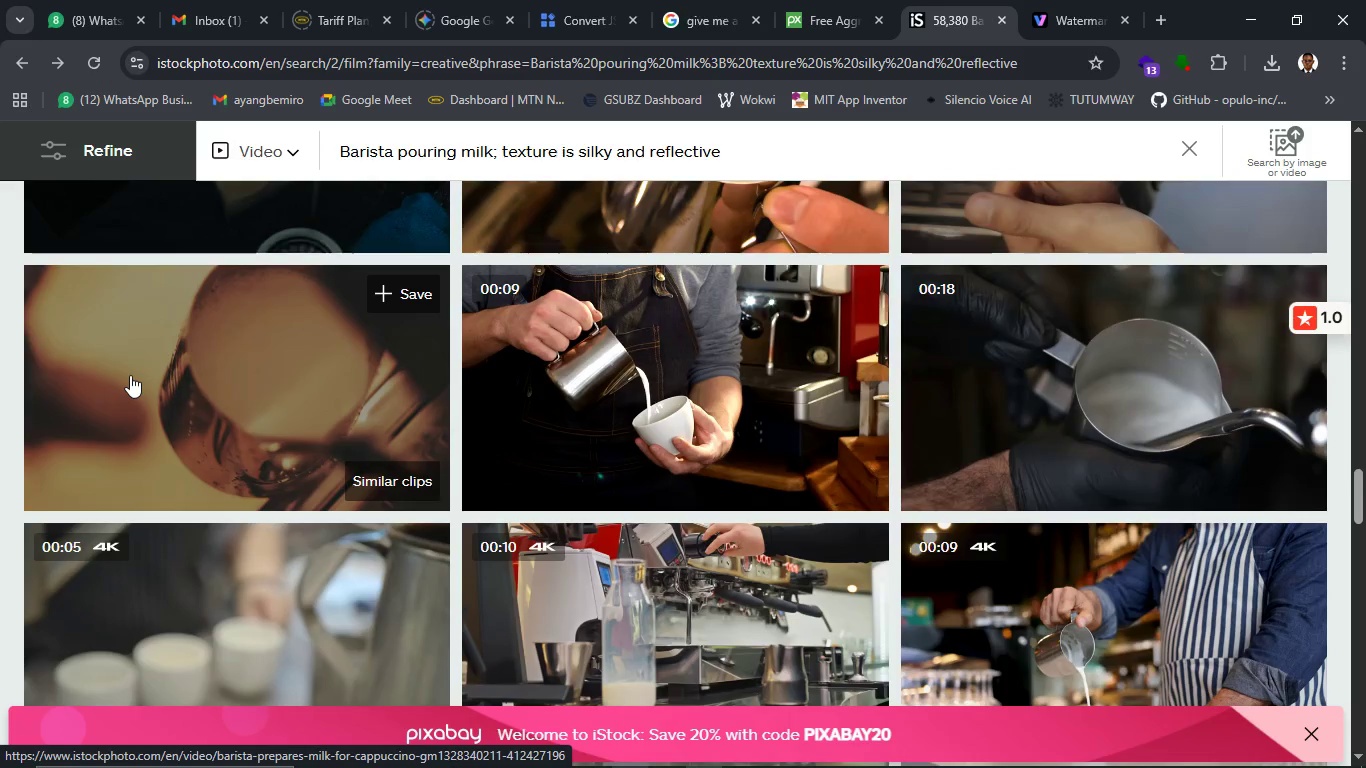 
scroll: coordinate [396, 405], scroll_direction: down, amount: 4.0
 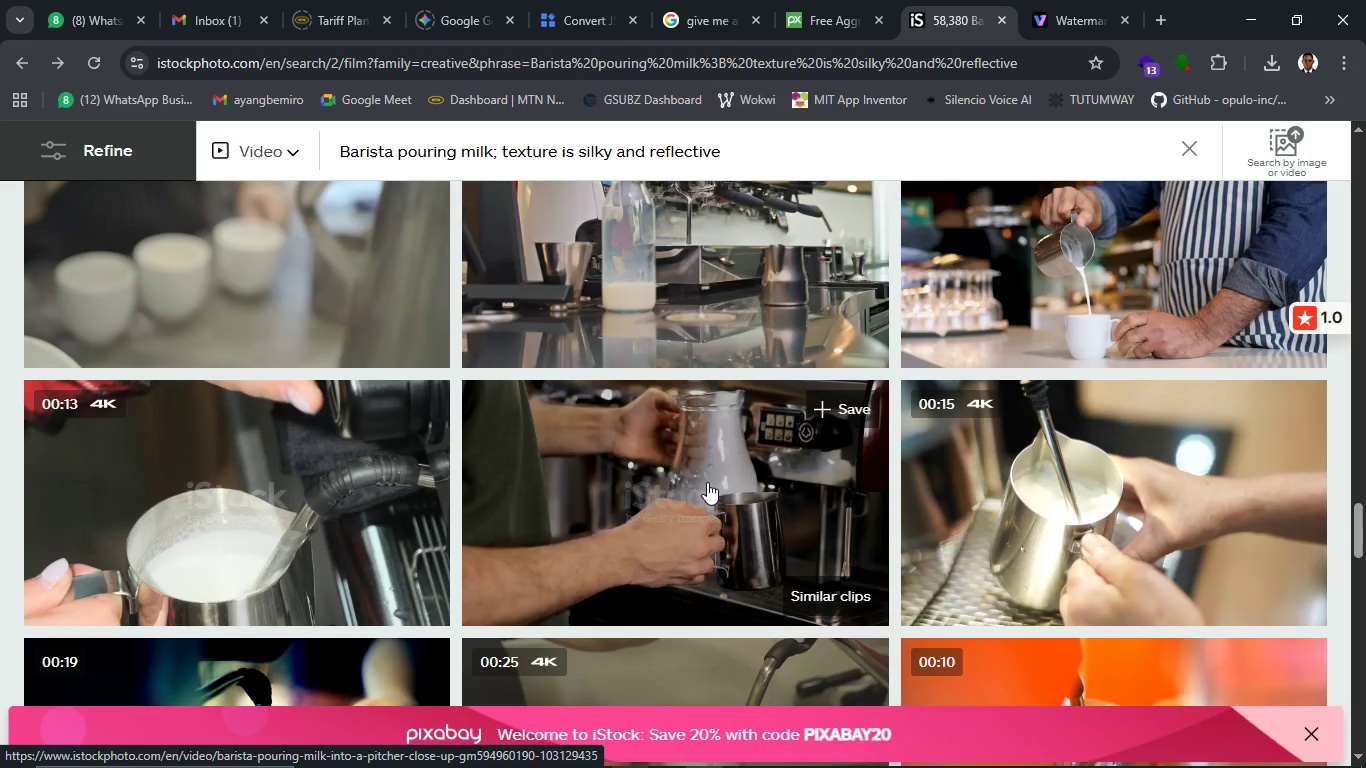 
wait(15.96)
 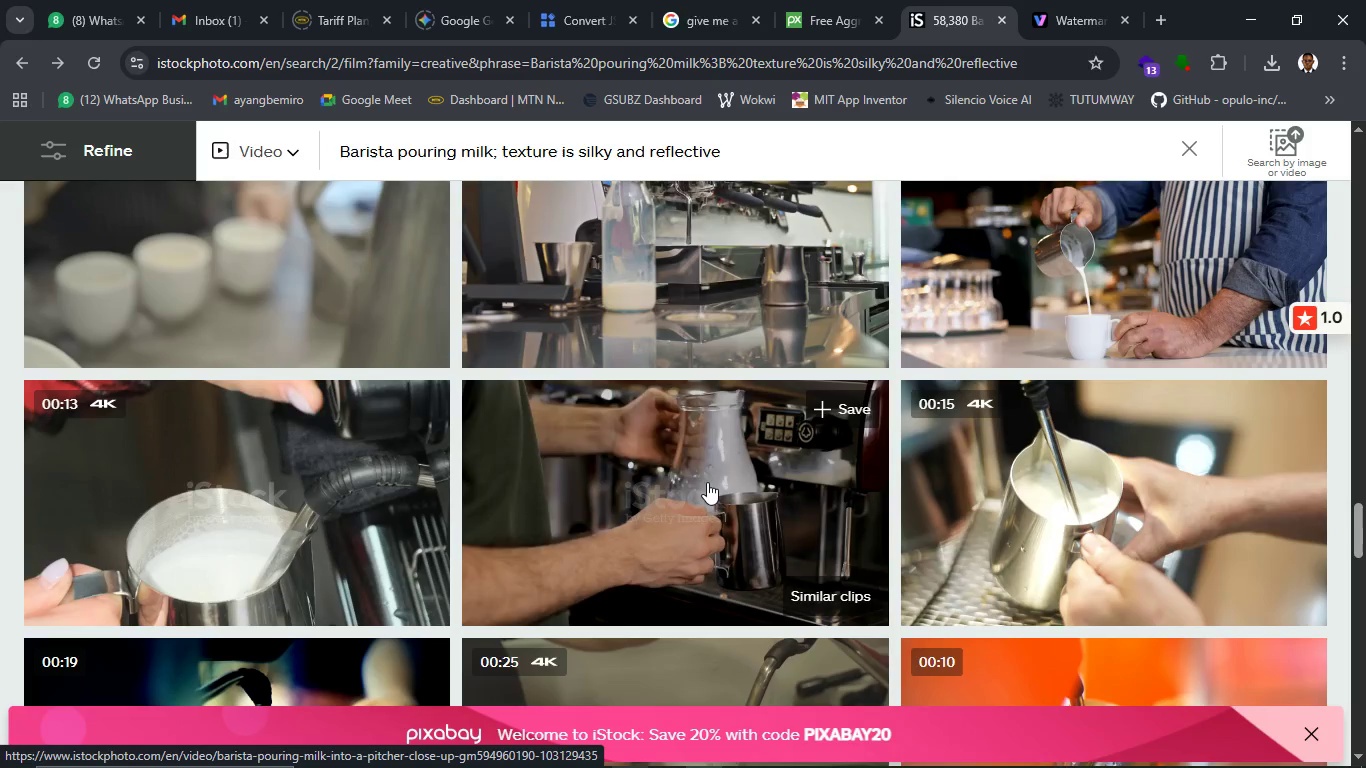 
left_click([707, 482])
 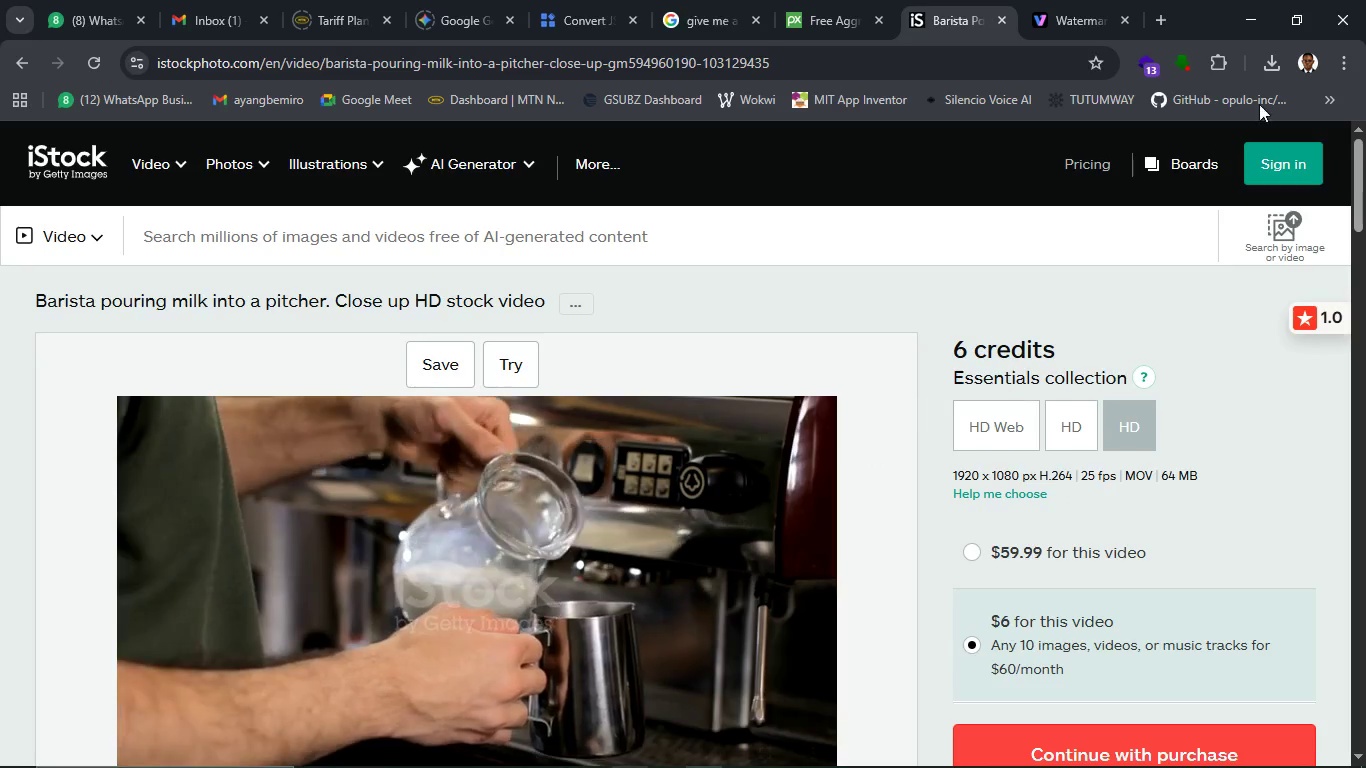 
wait(7.38)
 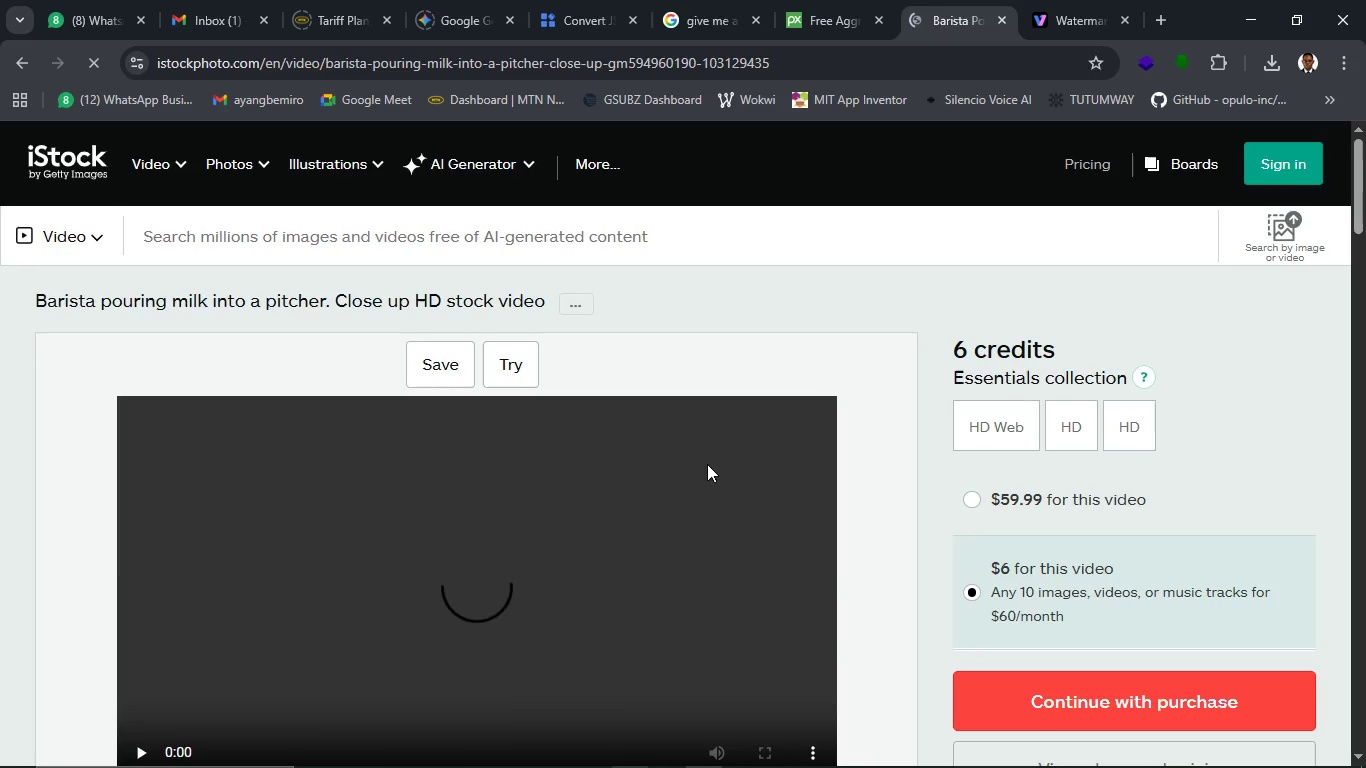 
left_click([634, 753])
 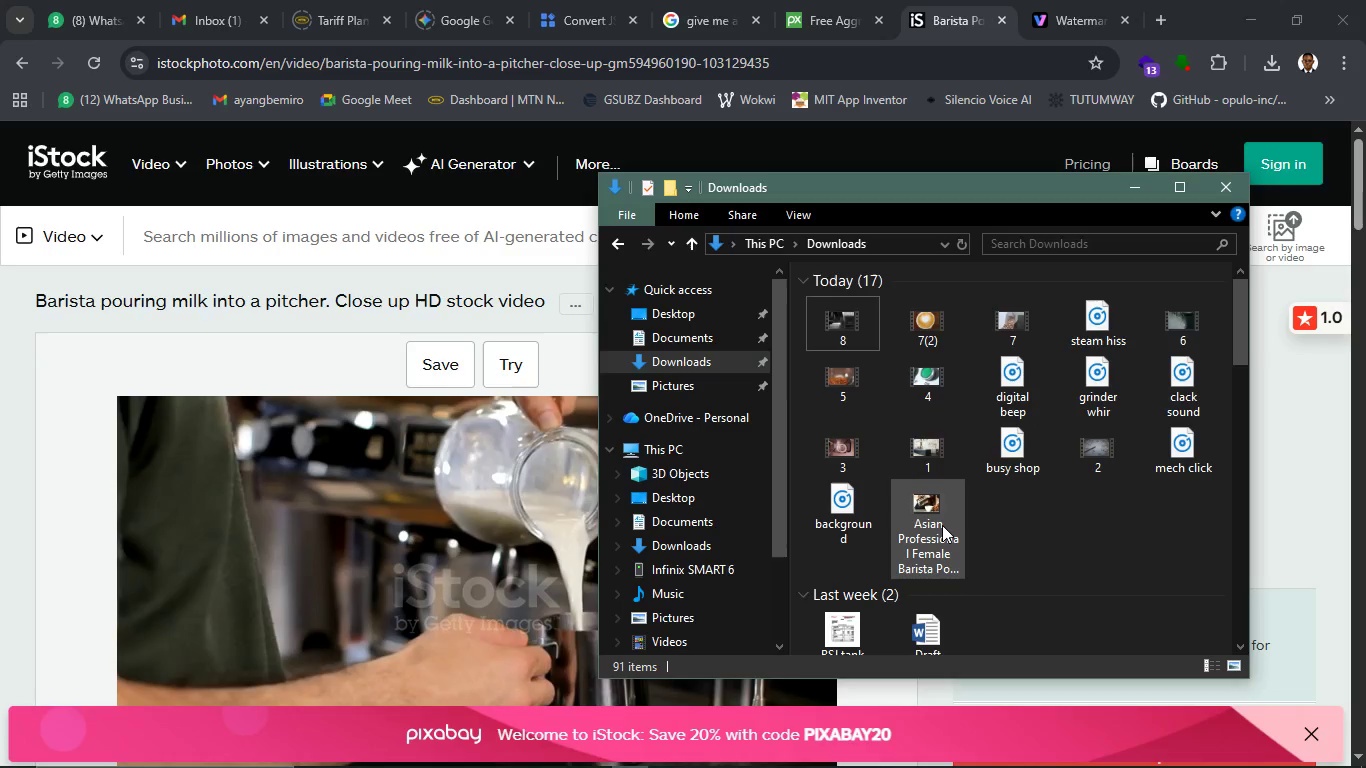 
left_click([942, 525])
 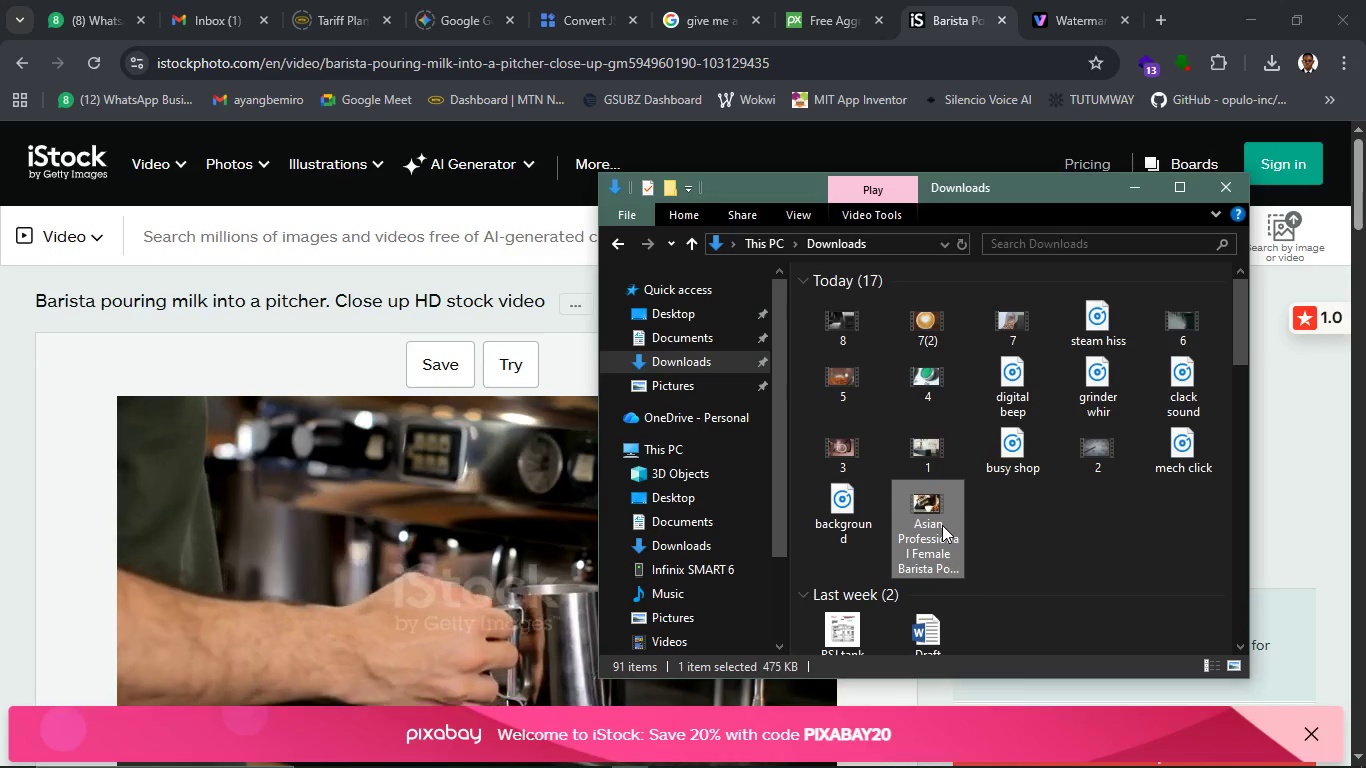 
wait(9.58)
 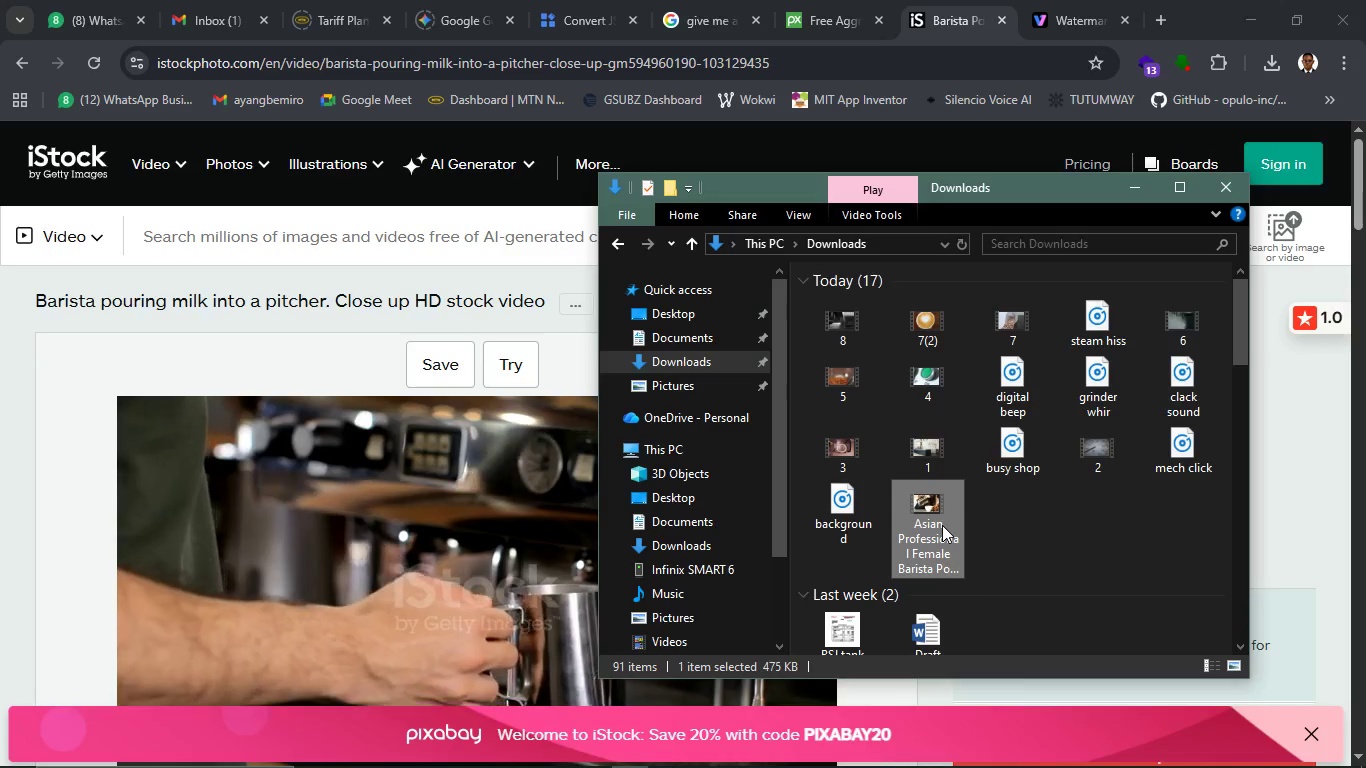 
key(Delete)
 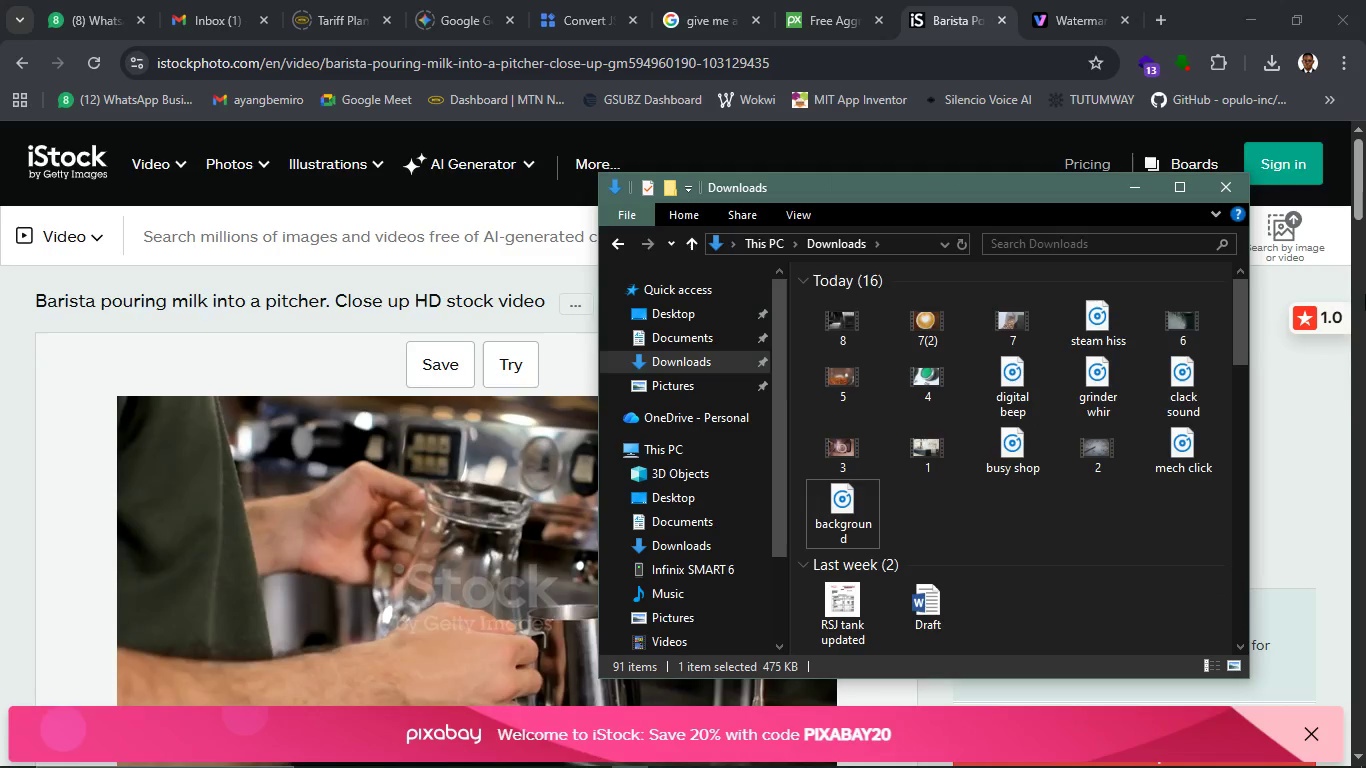 
left_click([1328, 415])
 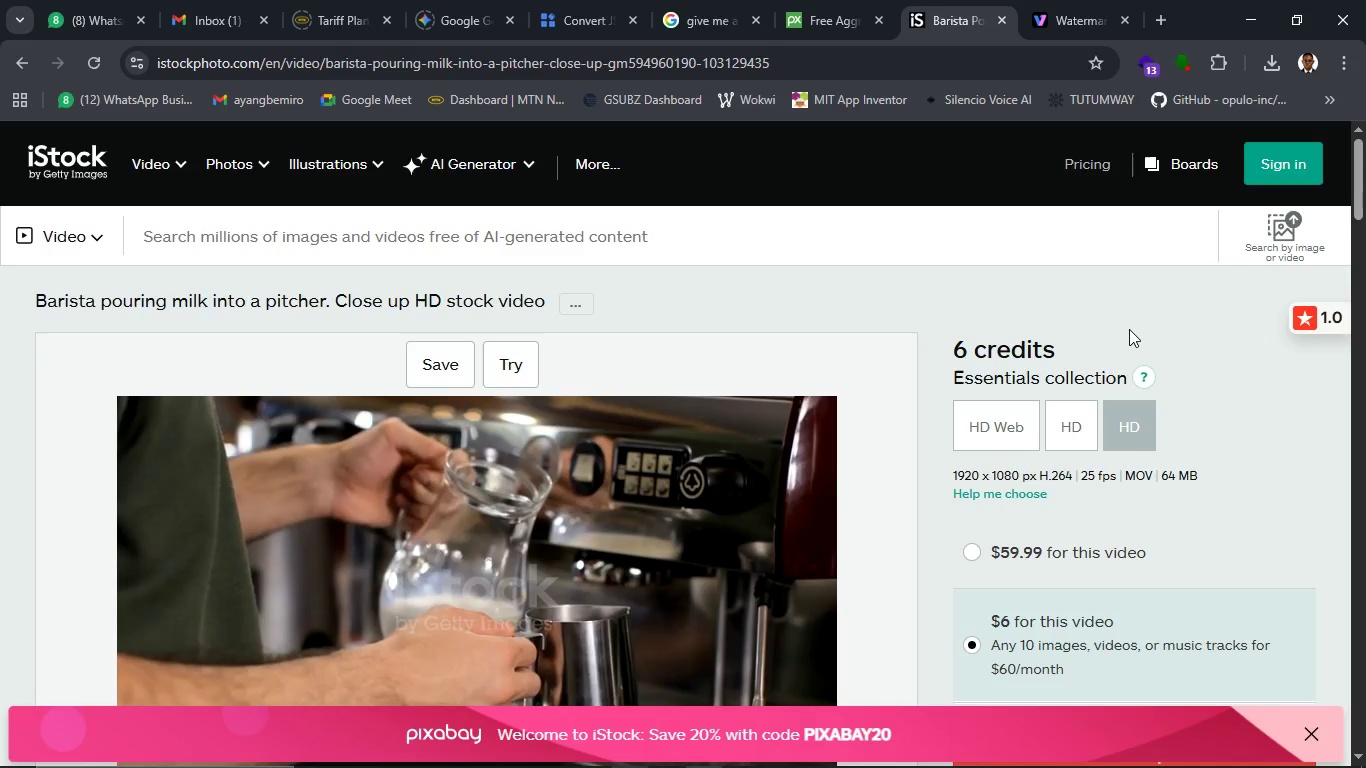 
scroll: coordinate [1116, 411], scroll_direction: up, amount: 10.0
 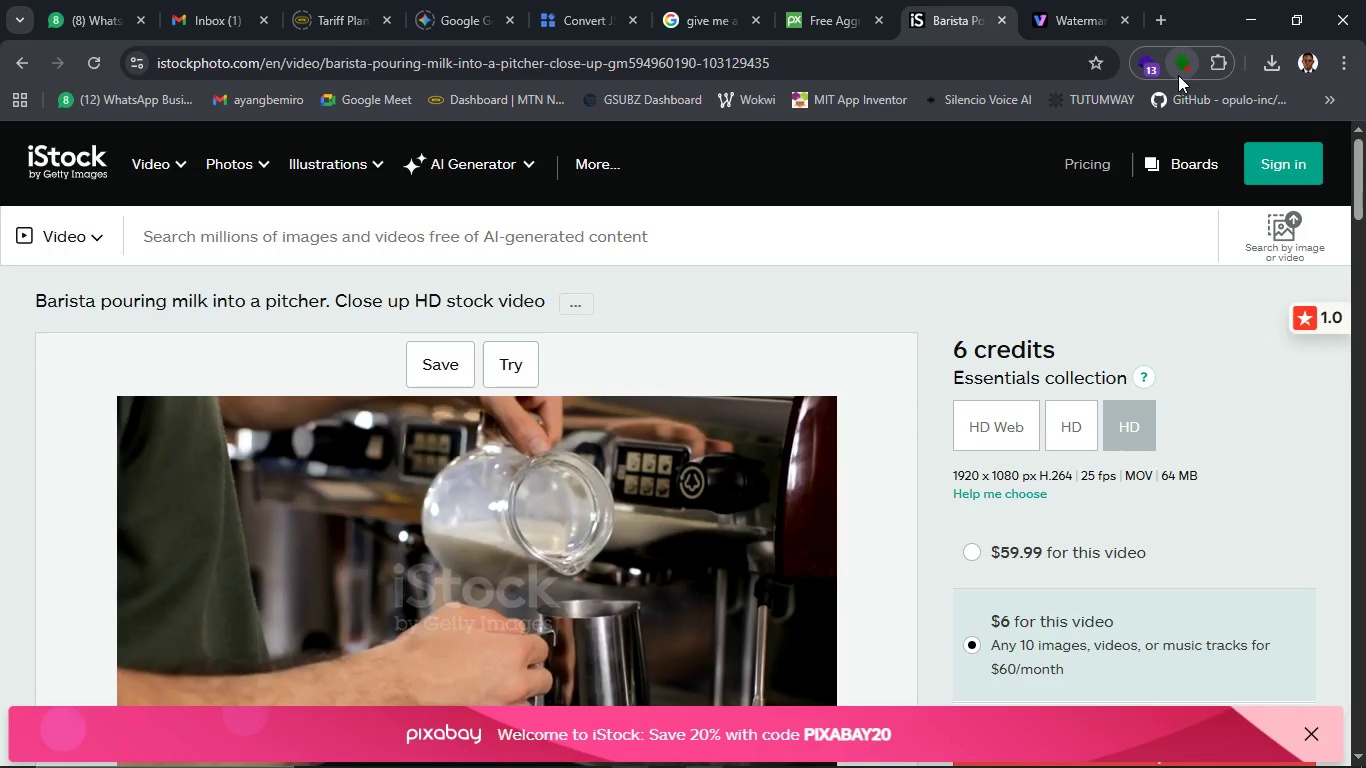 
left_click([1178, 75])
 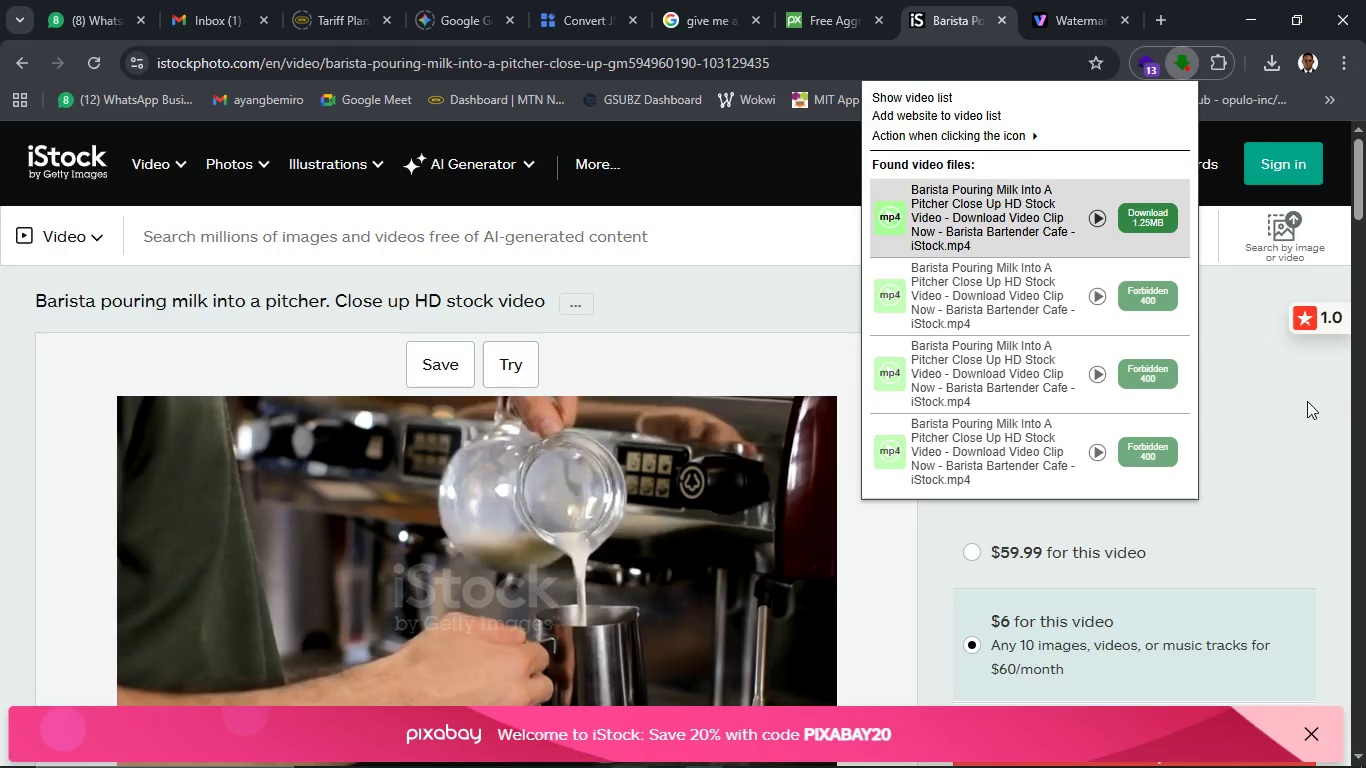 
wait(5.03)
 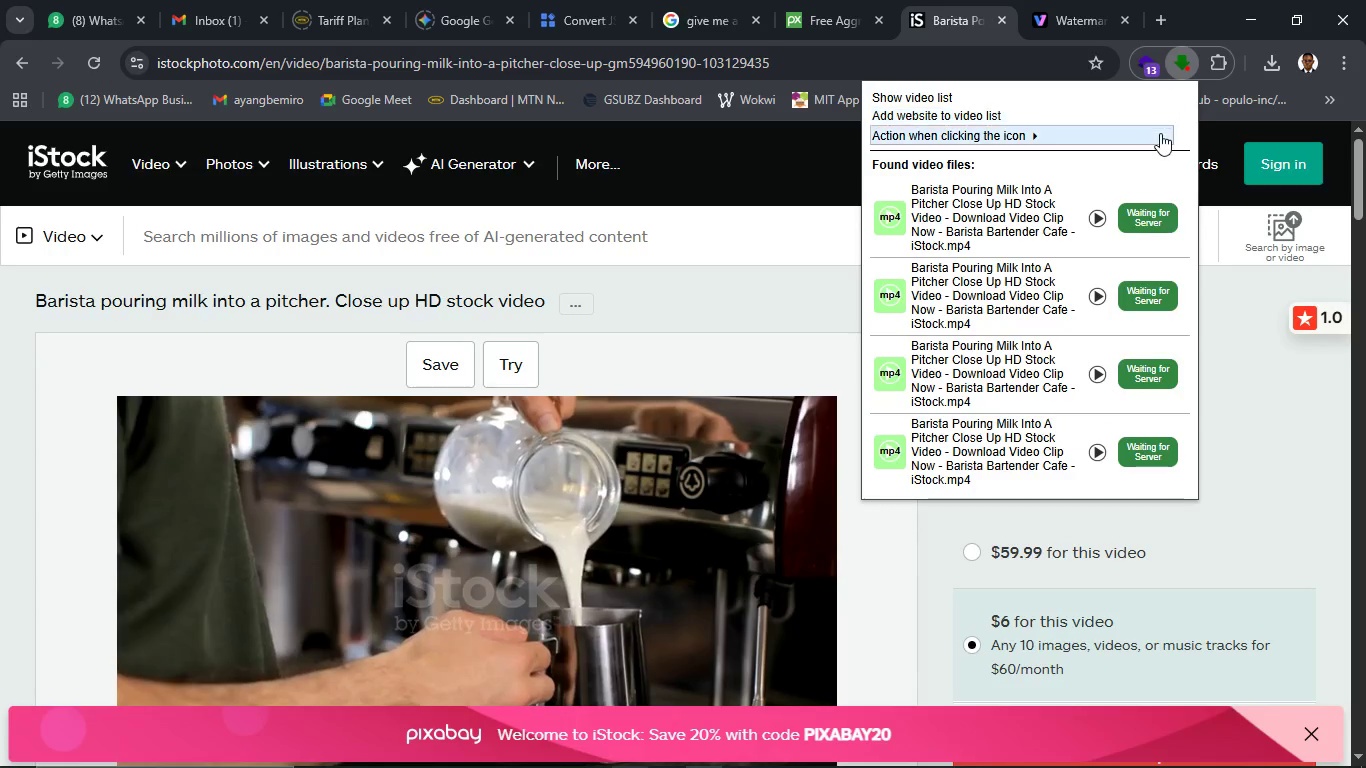 
left_click([1136, 214])
 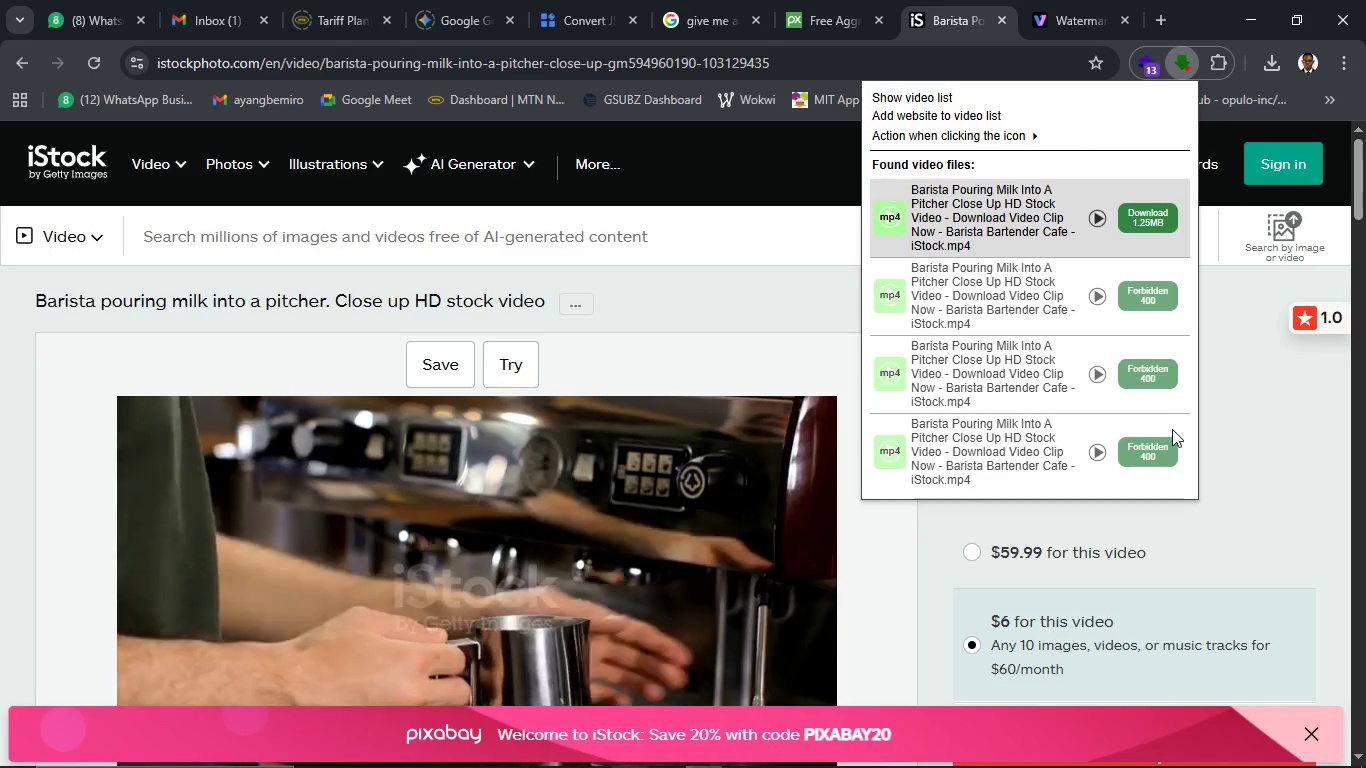 
wait(8.23)
 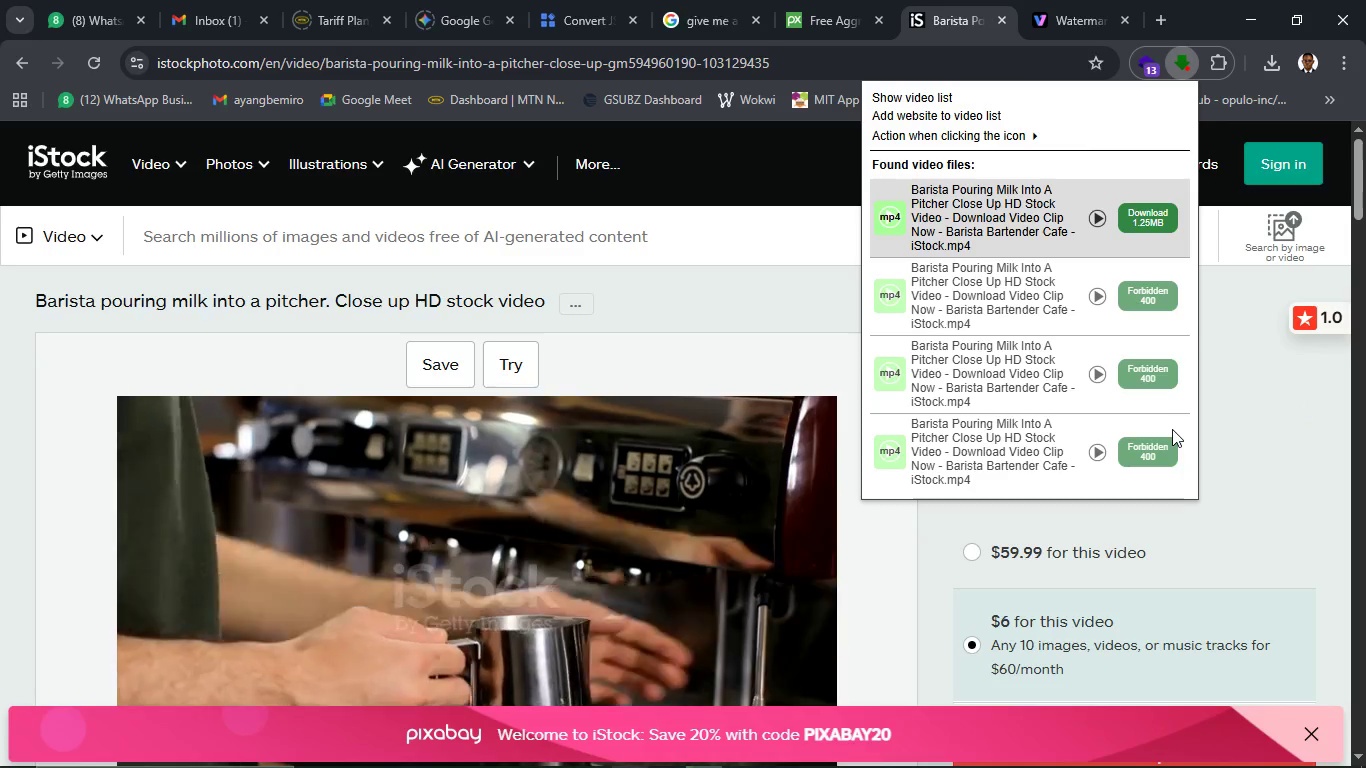 
left_click([1184, 551])
 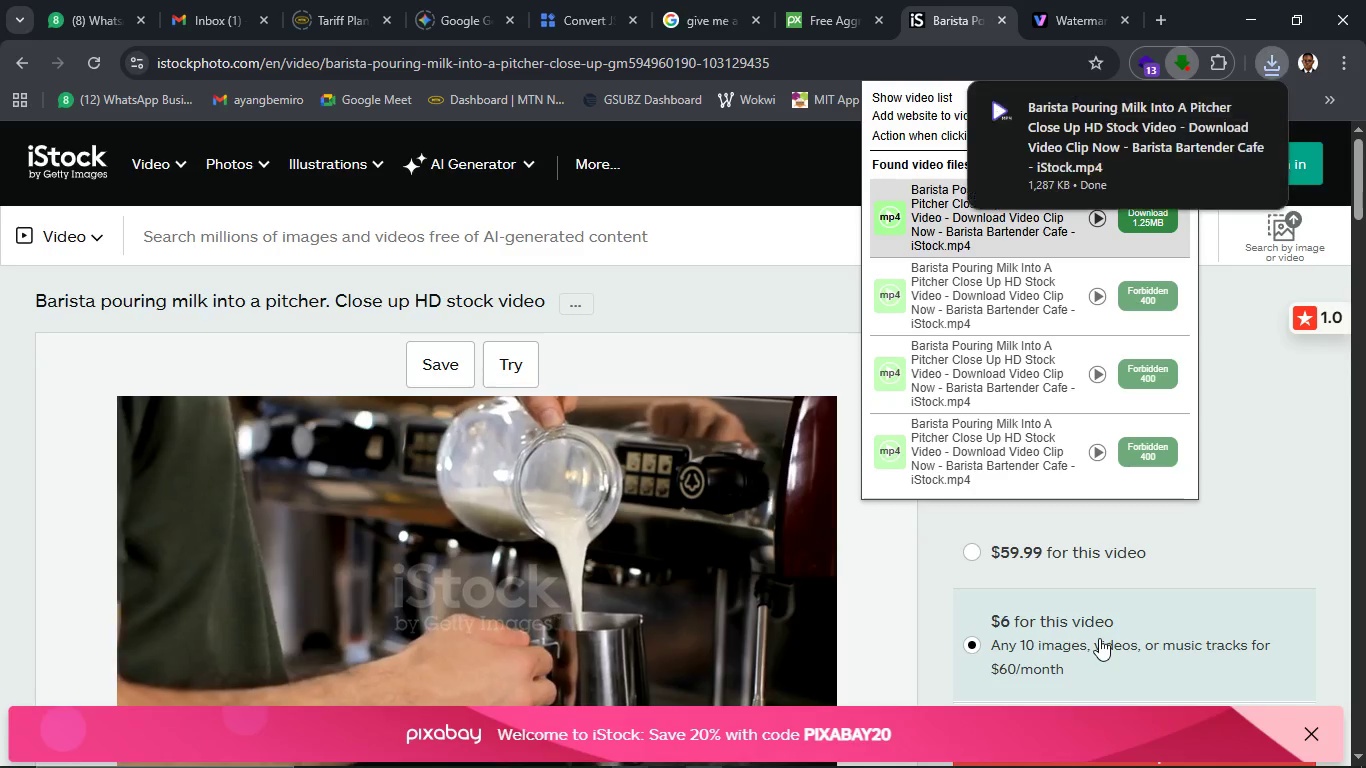 
wait(7.95)
 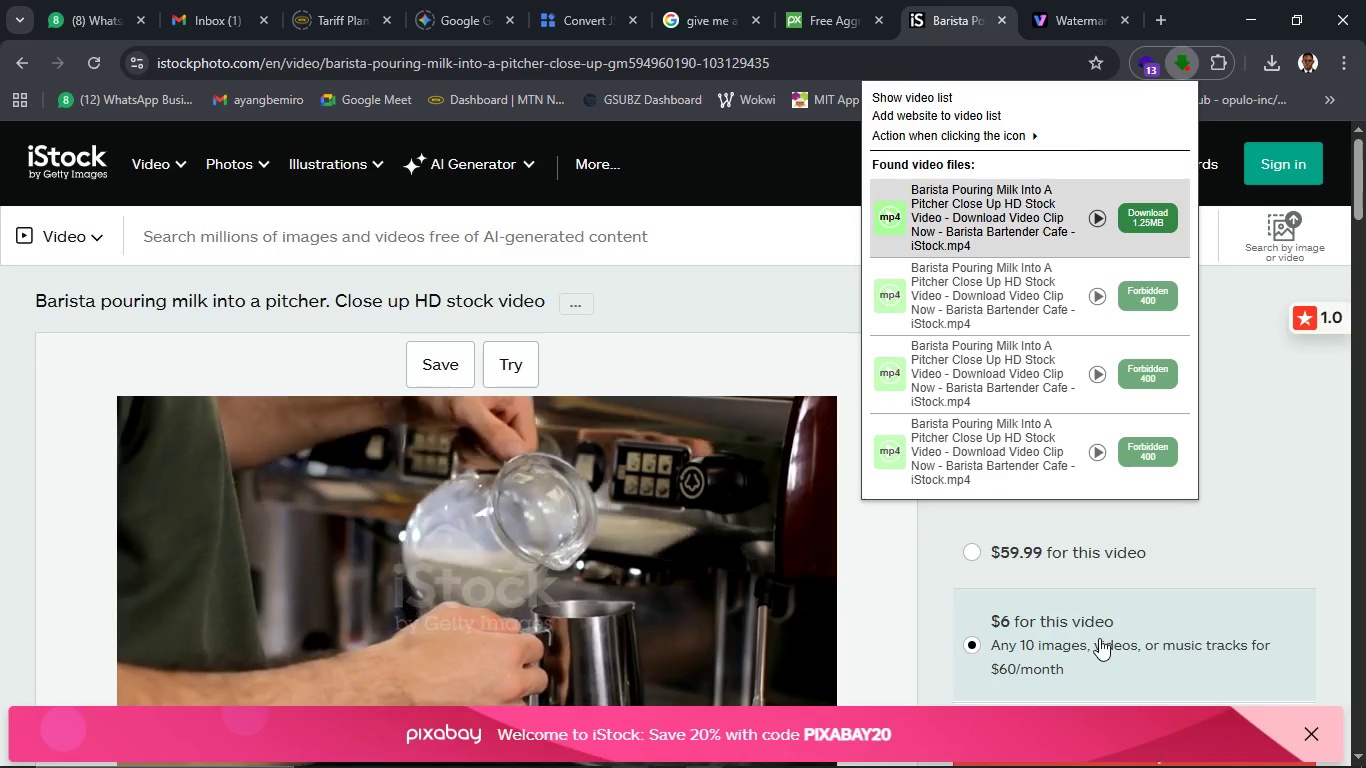 
left_click([1038, 16])
 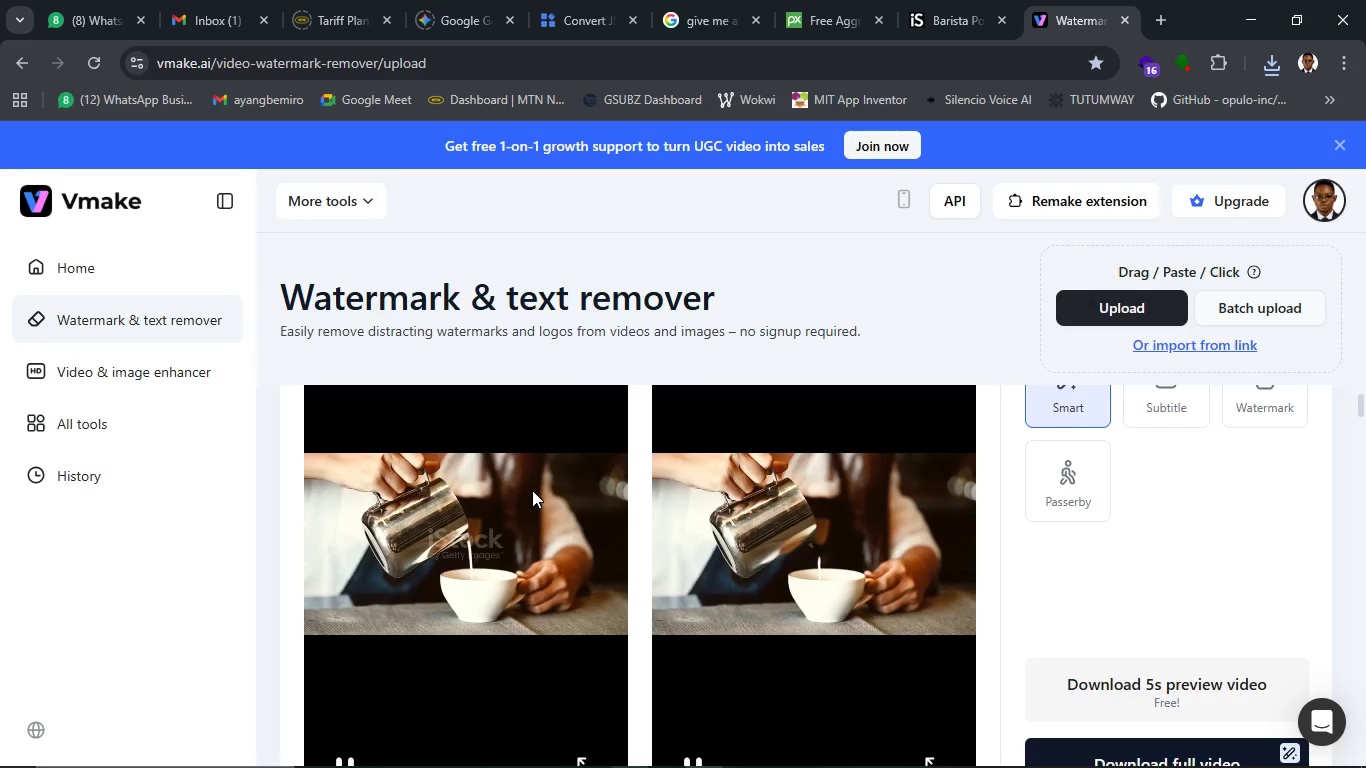 
scroll: coordinate [548, 472], scroll_direction: up, amount: 6.0
 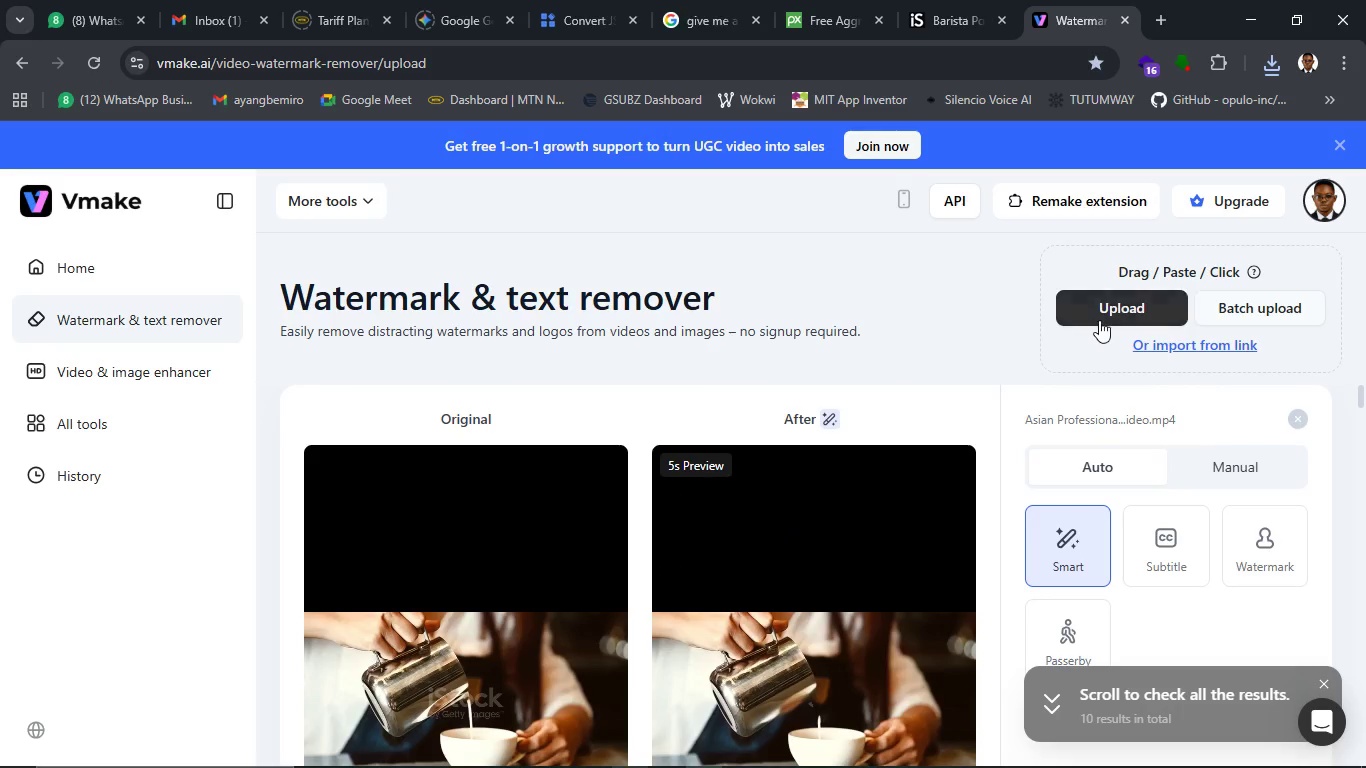 
left_click([1100, 318])
 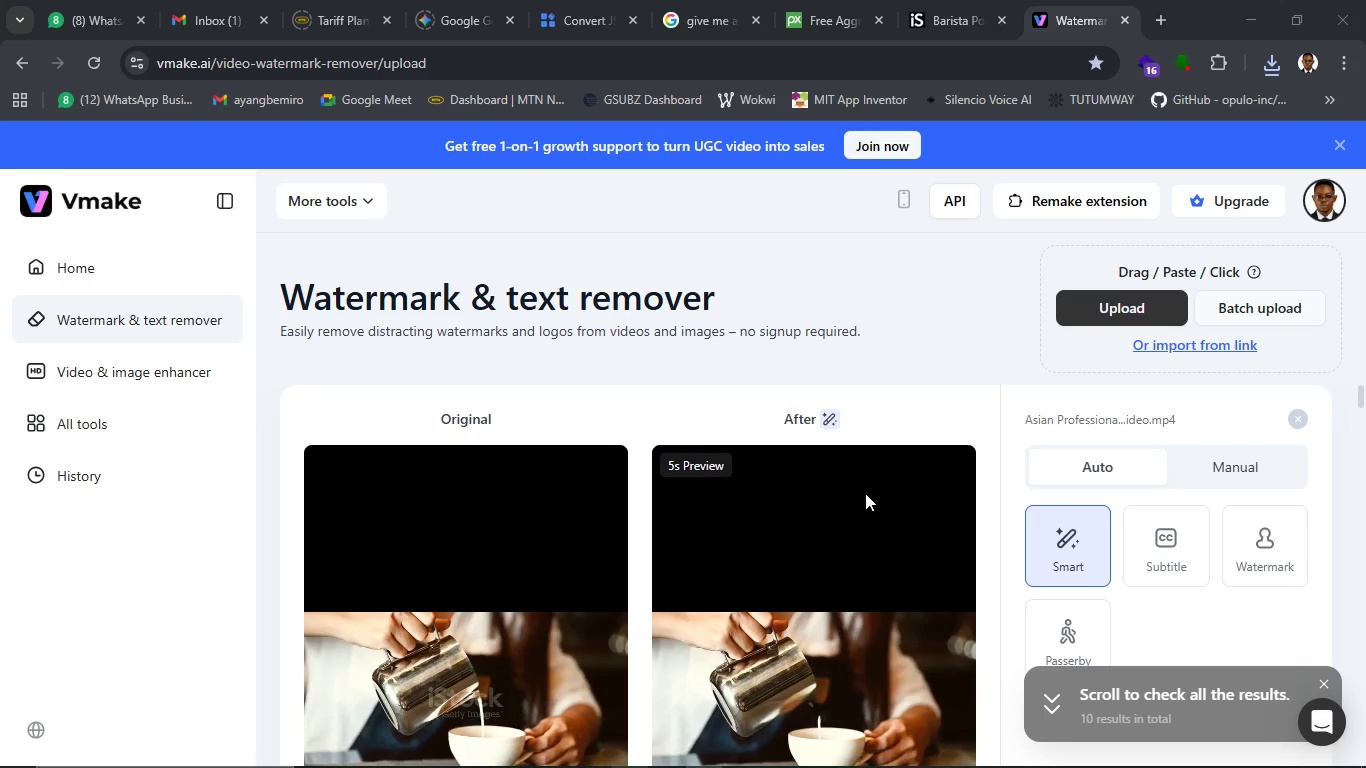 
wait(8.02)
 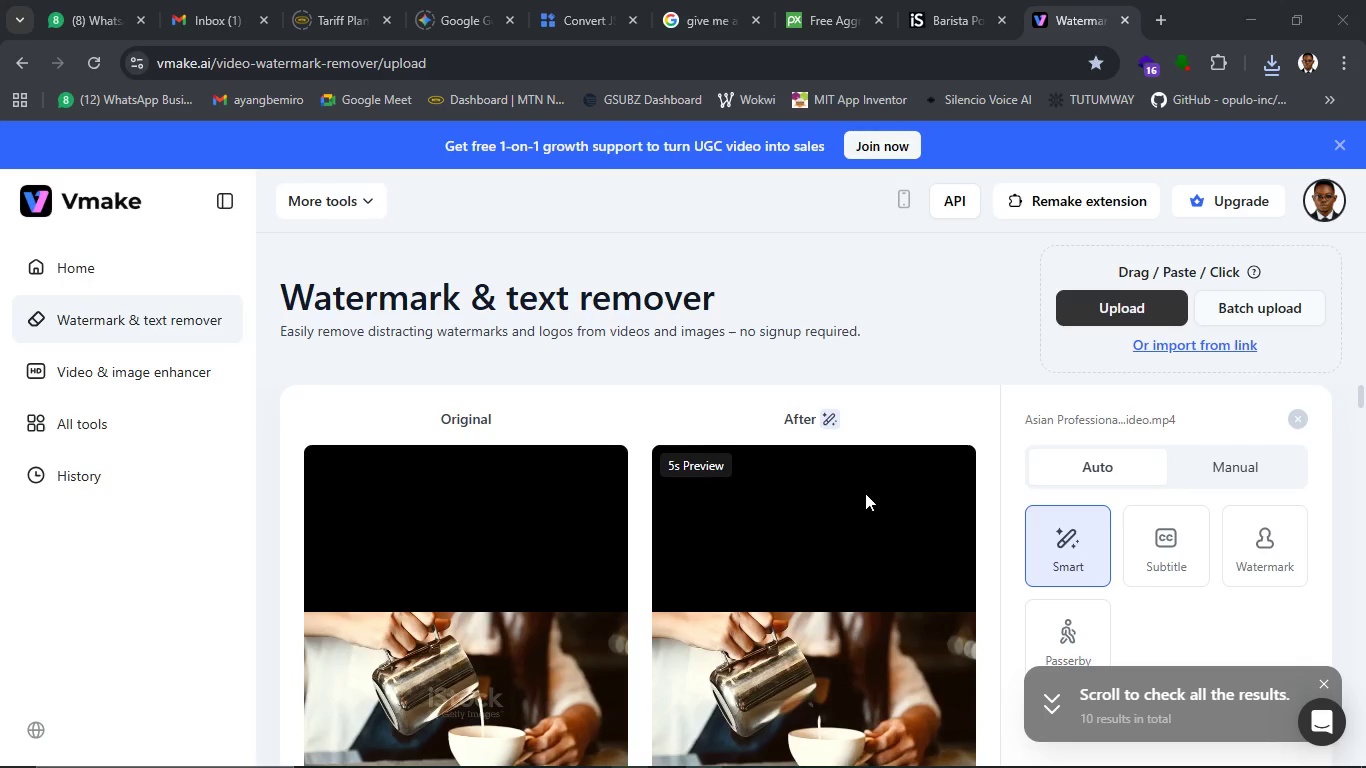 
left_click([241, 200])
 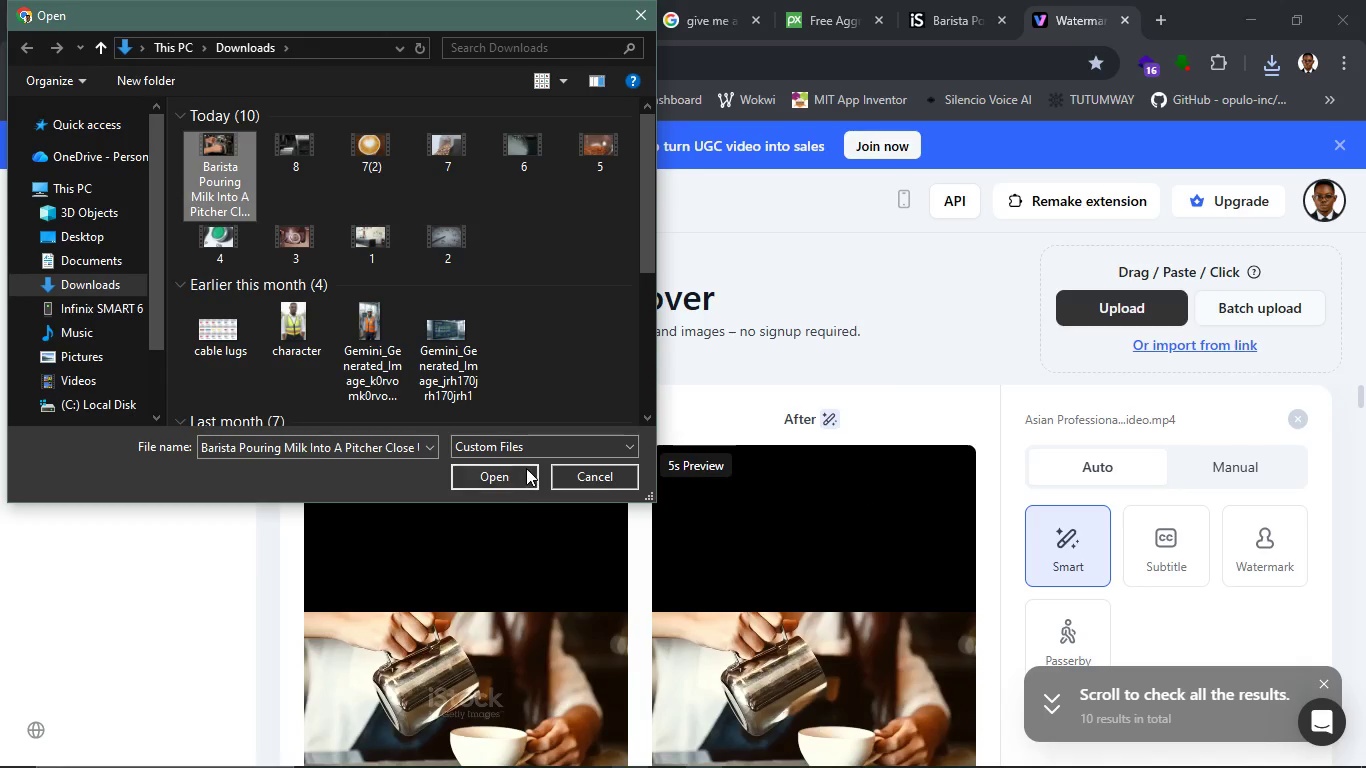 
left_click([526, 468])
 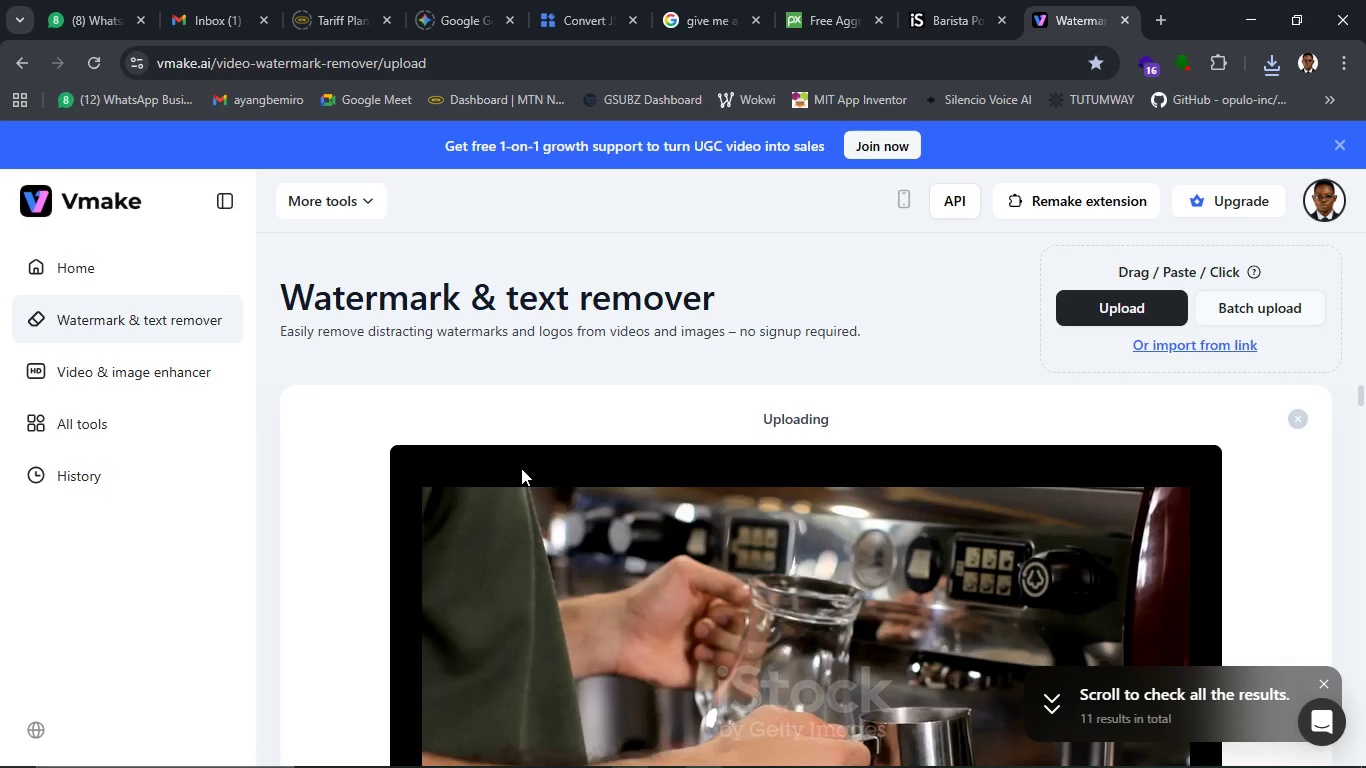 
wait(8.58)
 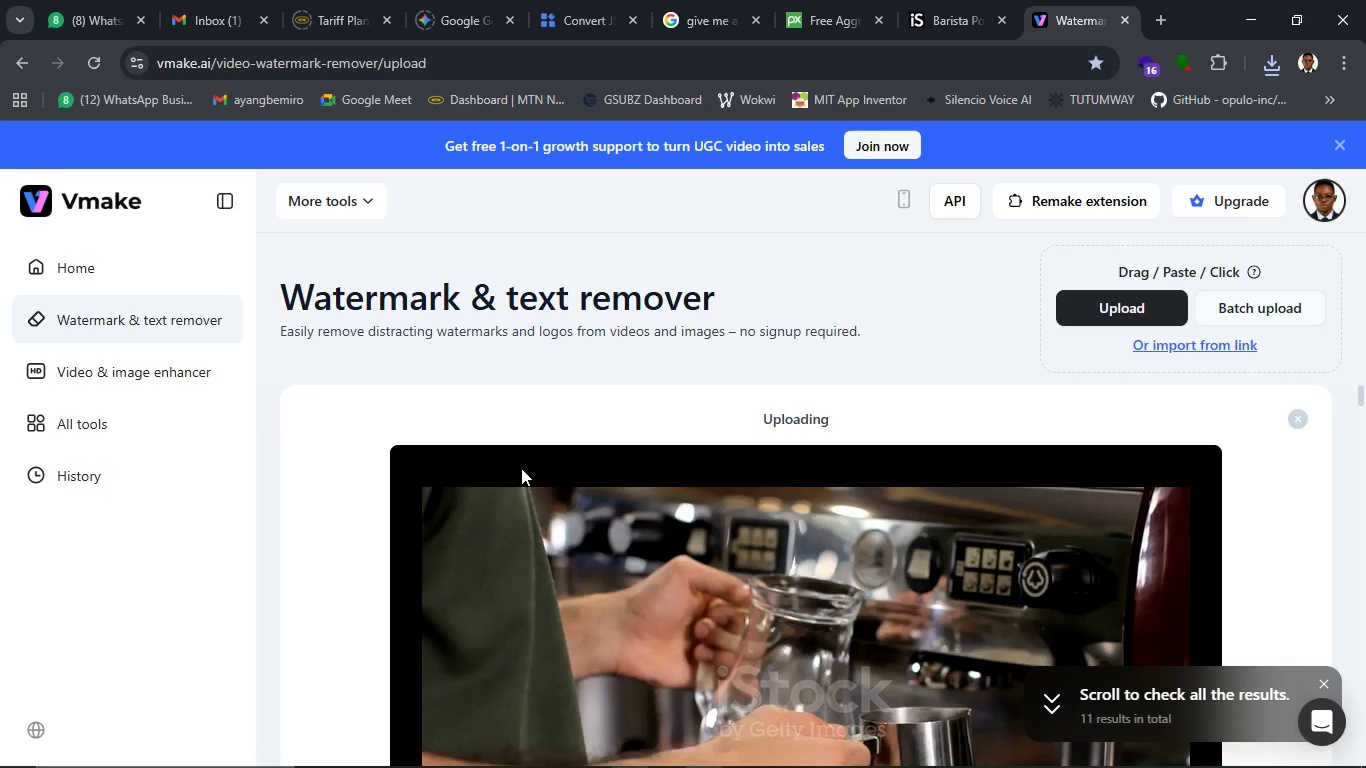 
mouse_move([332, 754])
 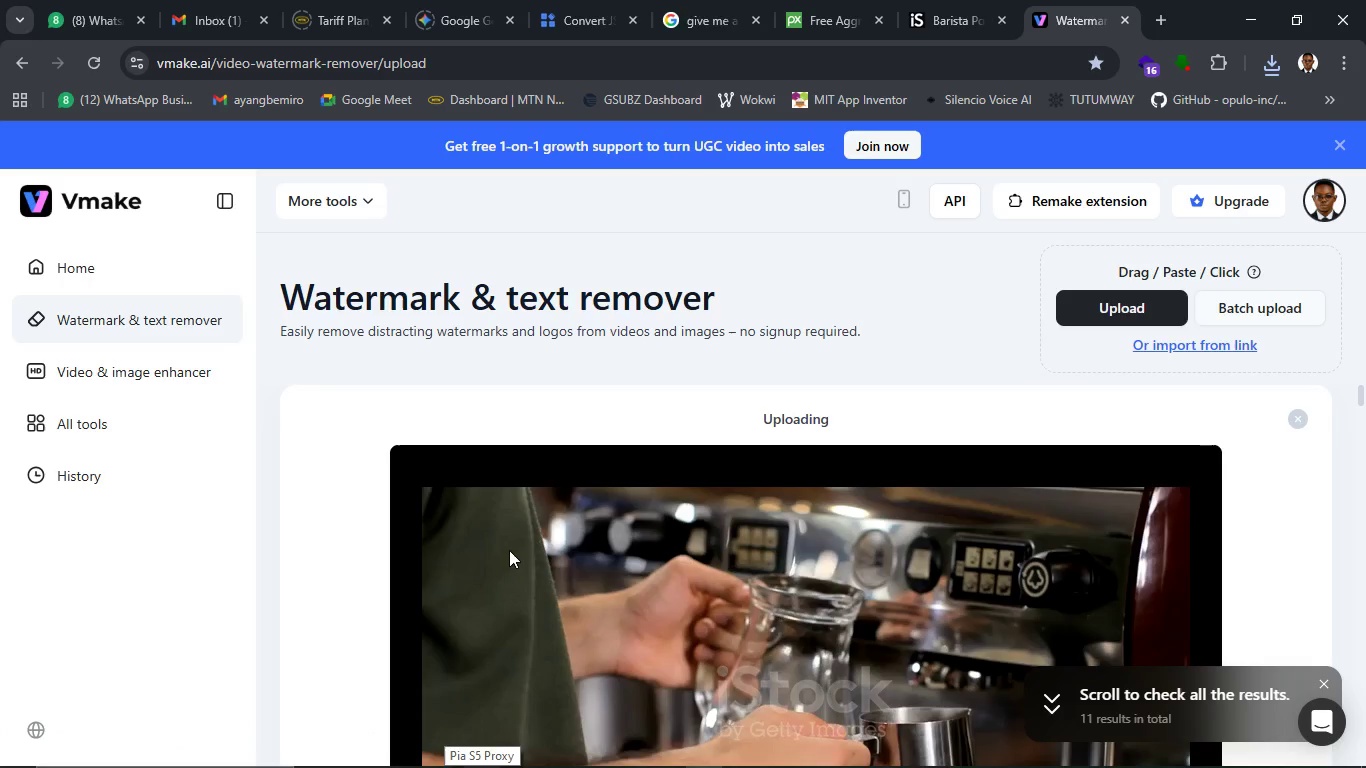 
scroll: coordinate [510, 569], scroll_direction: down, amount: 3.0
 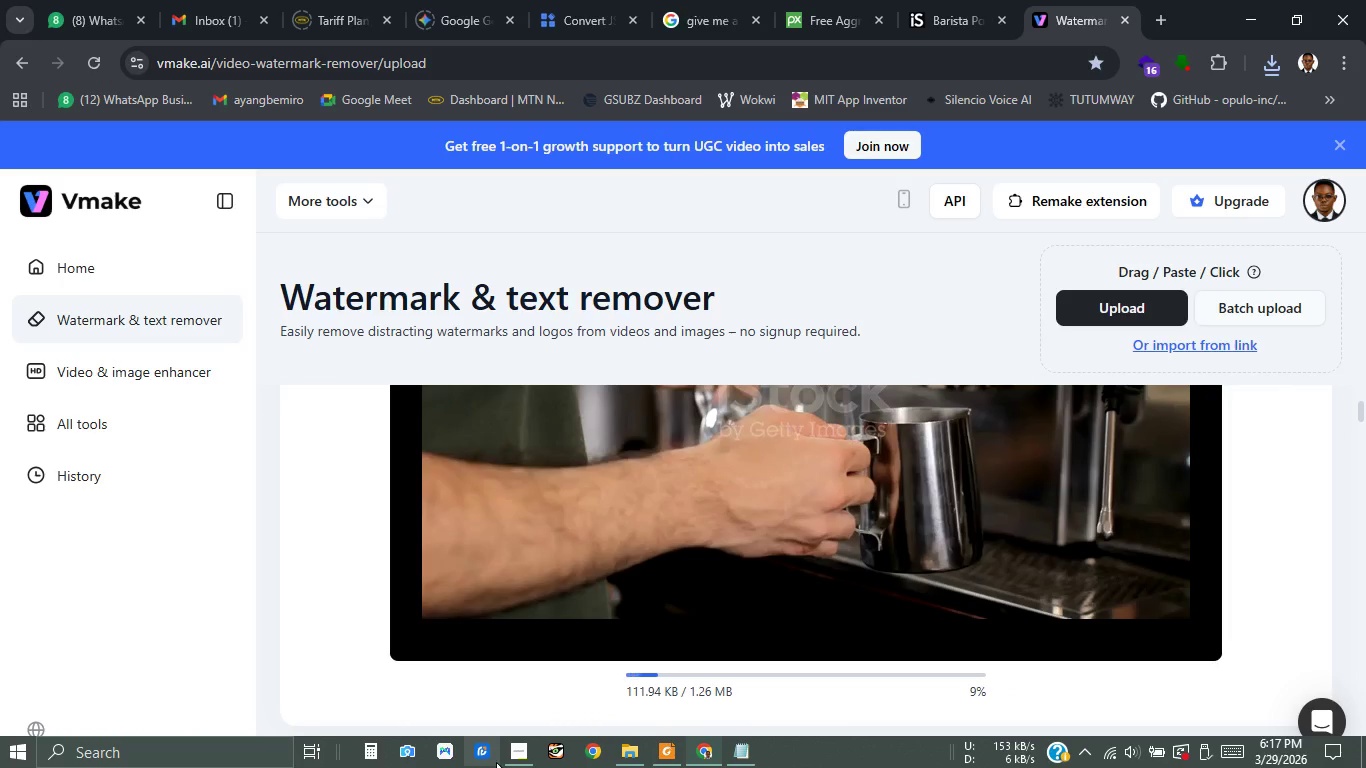 
left_click([526, 746])
 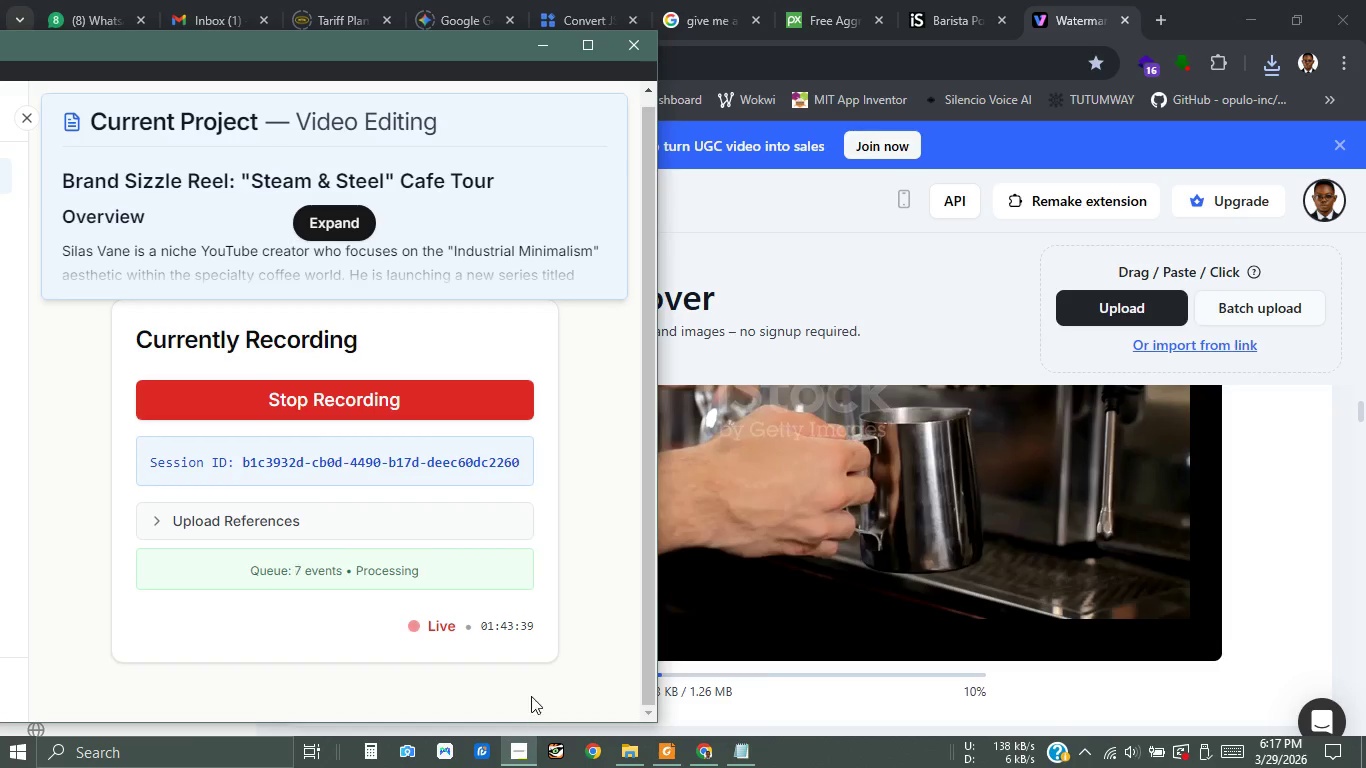 
left_click([531, 687])